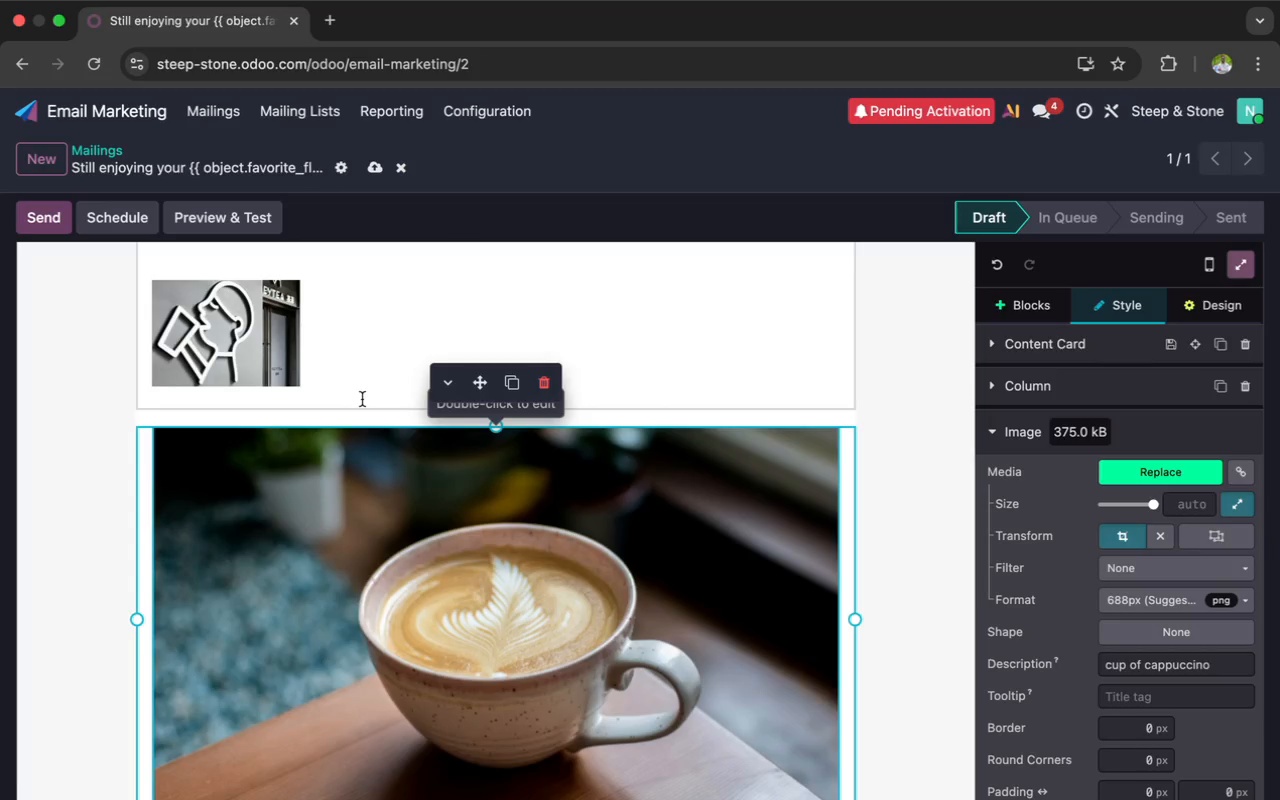 
left_click([362, 401])
 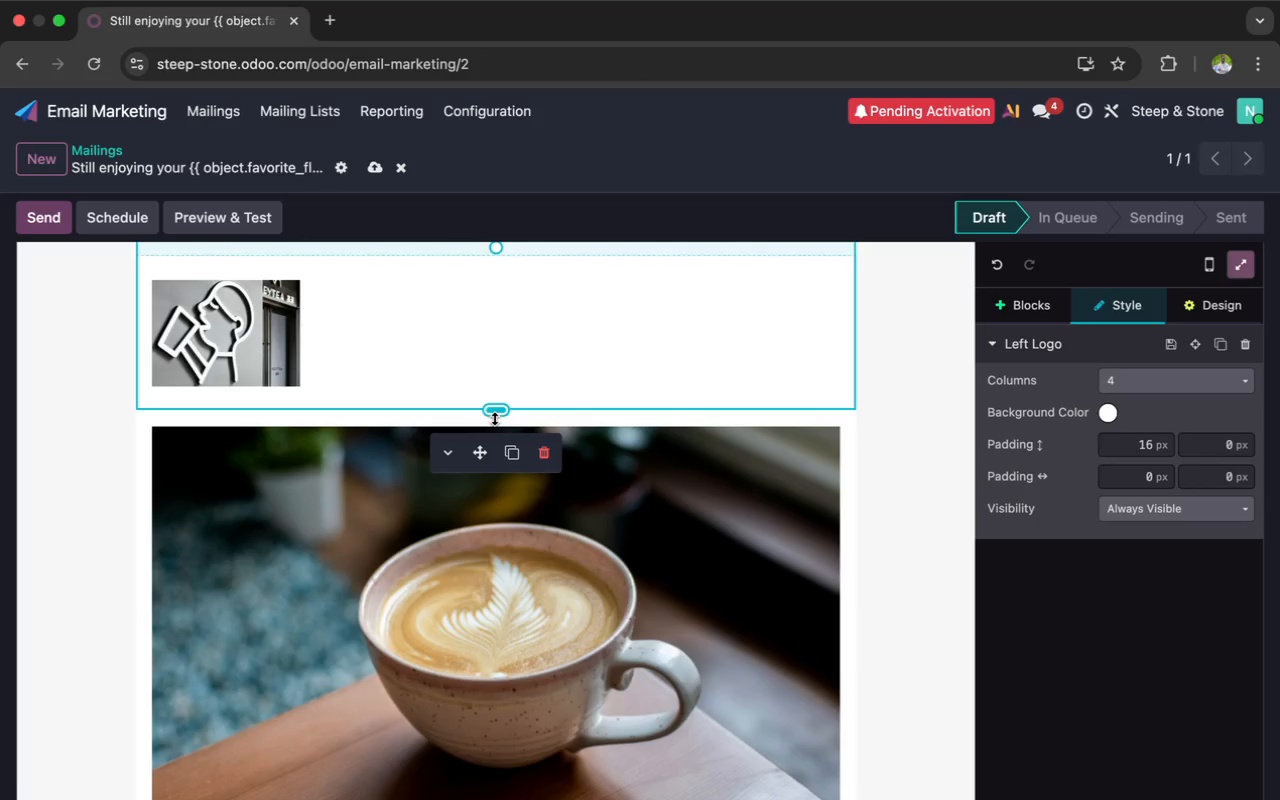 
left_click_drag(start_coordinate=[495, 410], to_coordinate=[487, 377])
 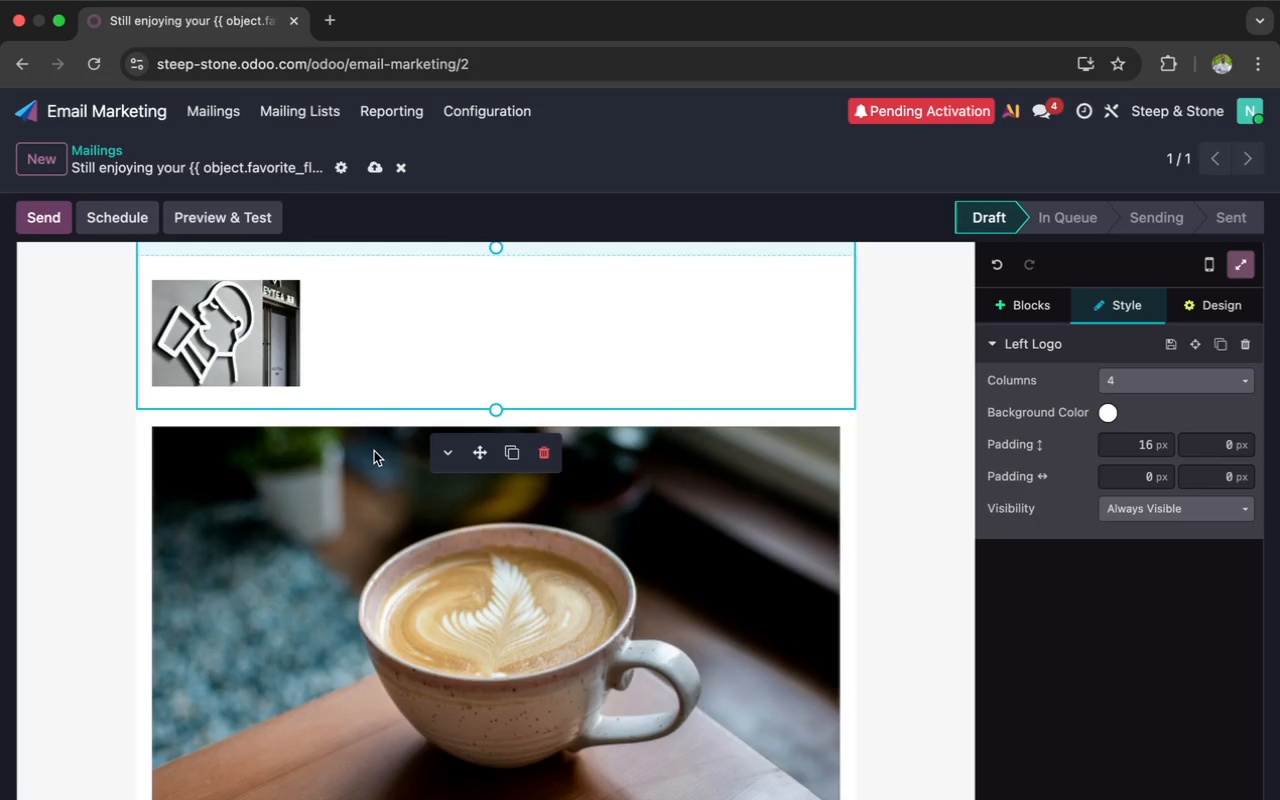 
left_click([374, 451])
 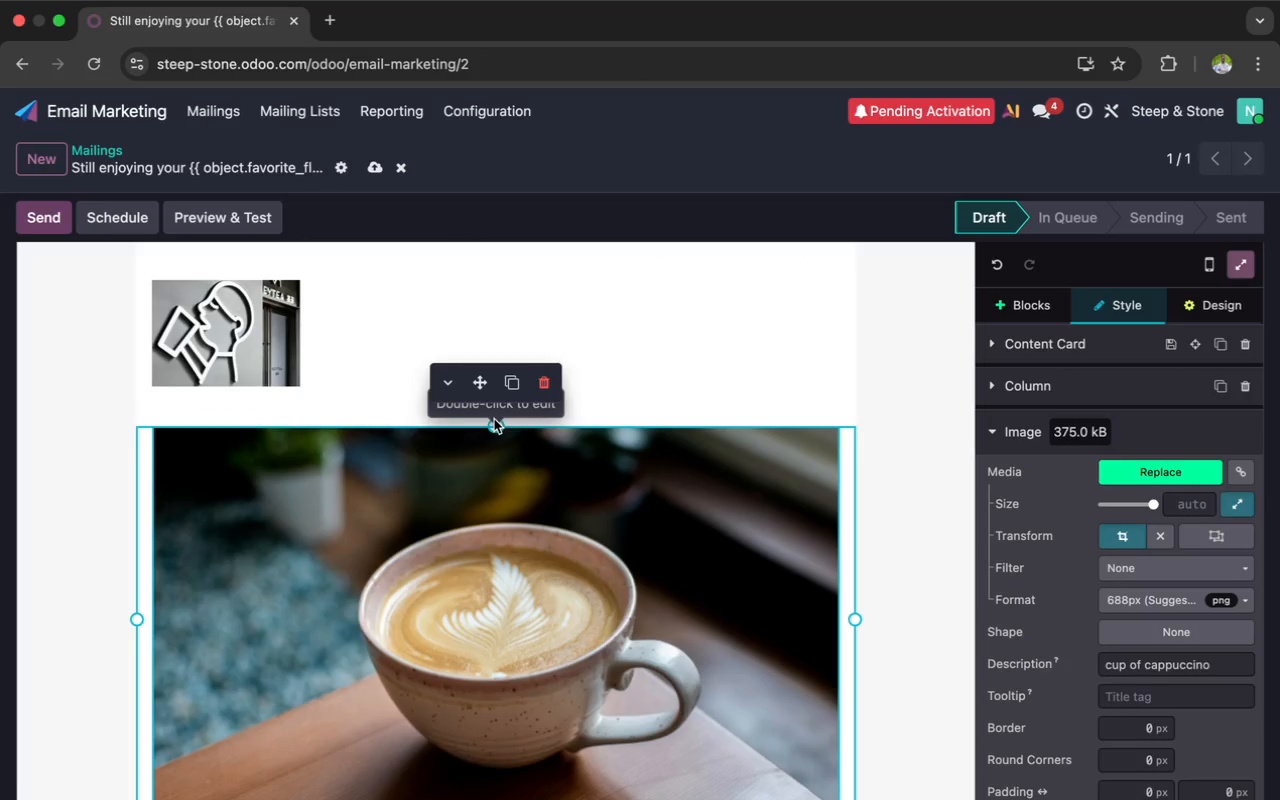 
left_click_drag(start_coordinate=[494, 424], to_coordinate=[491, 404])
 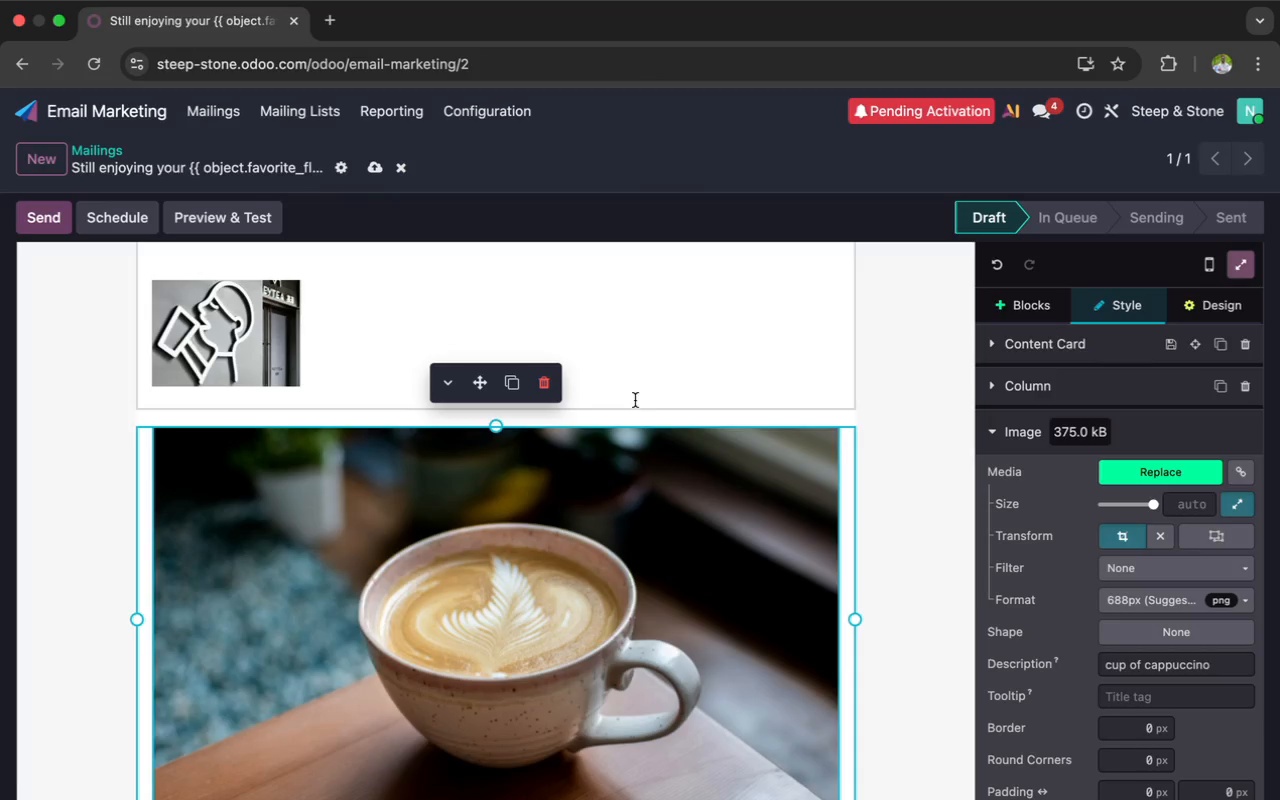 
left_click([647, 396])
 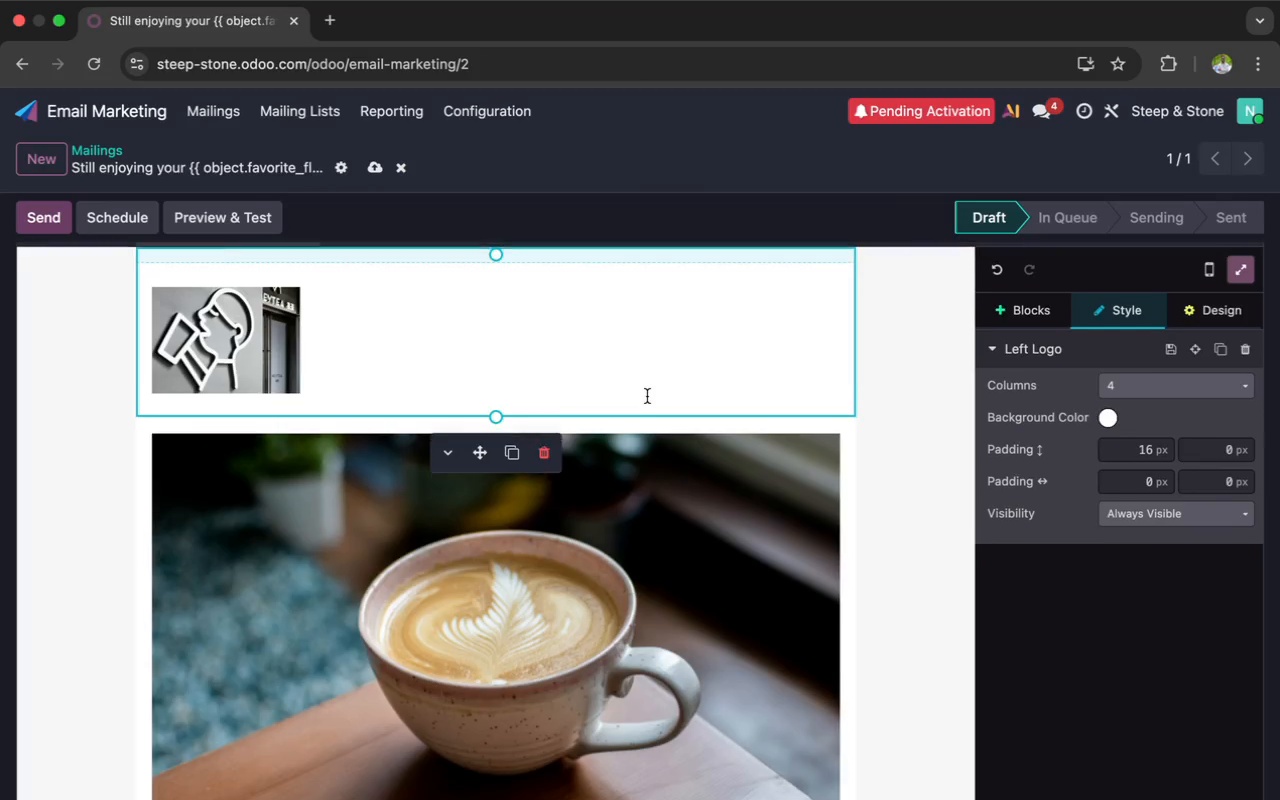 
scroll: coordinate [647, 396], scroll_direction: up, amount: 26.0
 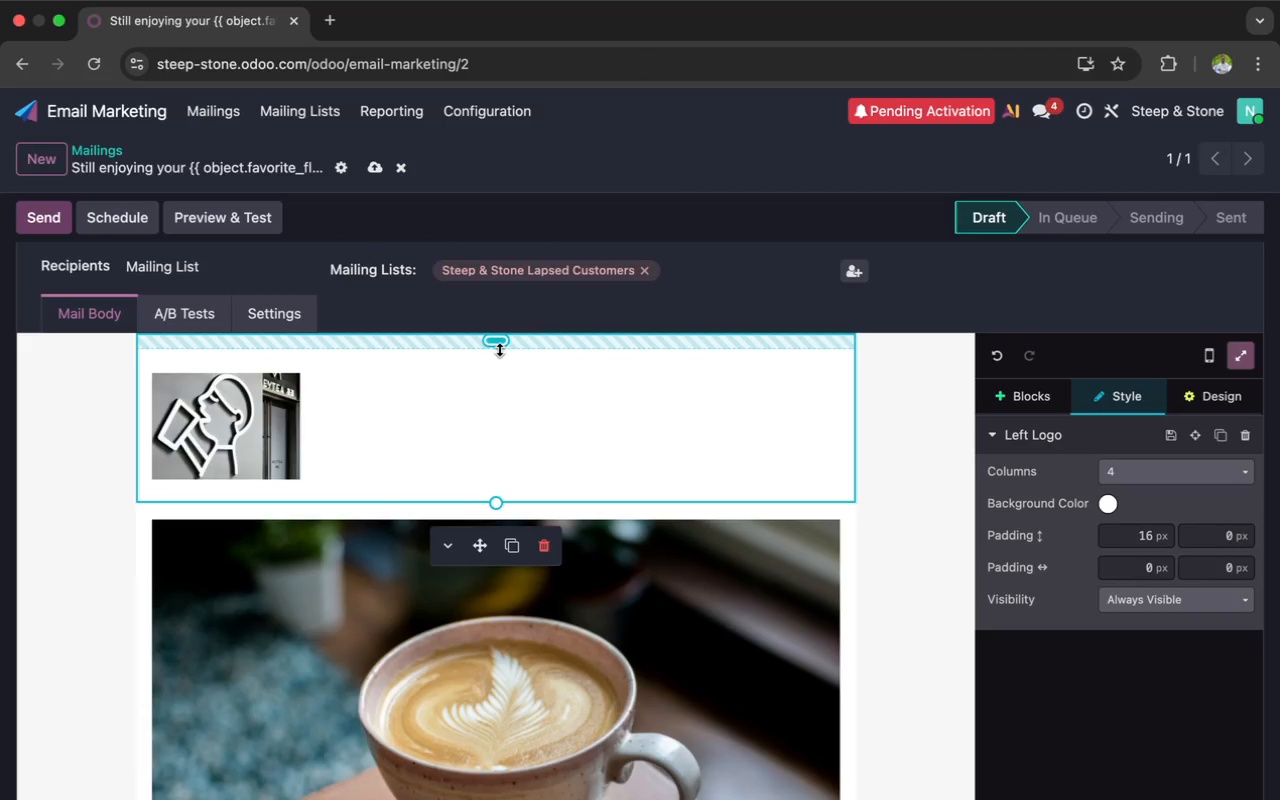 
left_click_drag(start_coordinate=[498, 346], to_coordinate=[492, 294])
 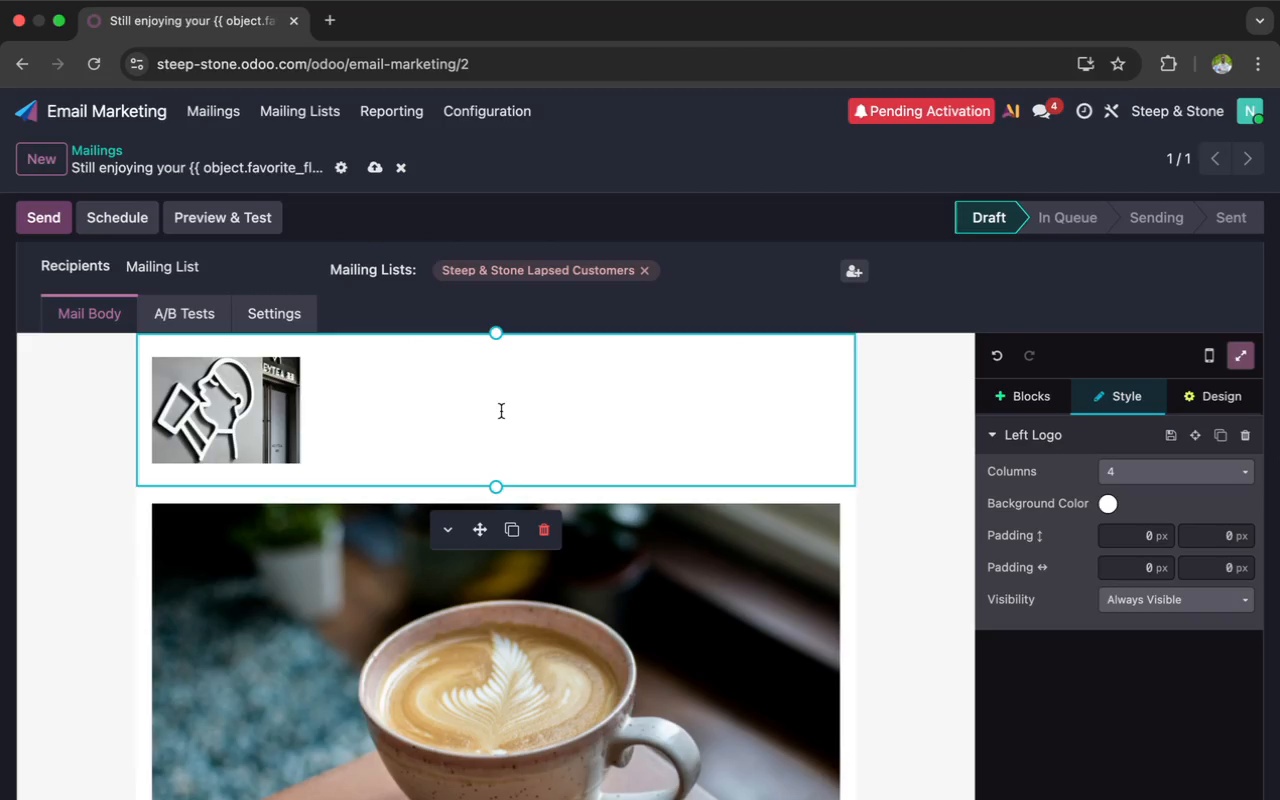 
left_click([501, 413])
 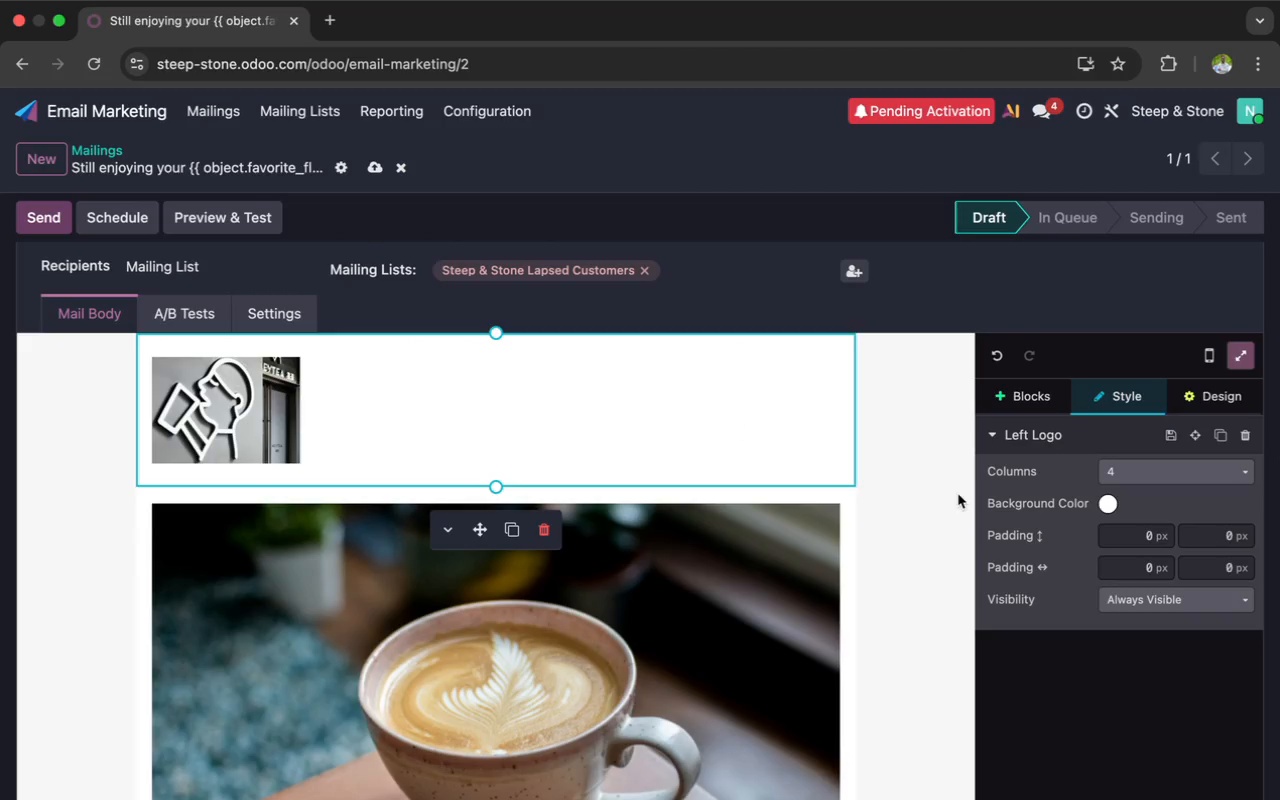 
left_click([959, 498])
 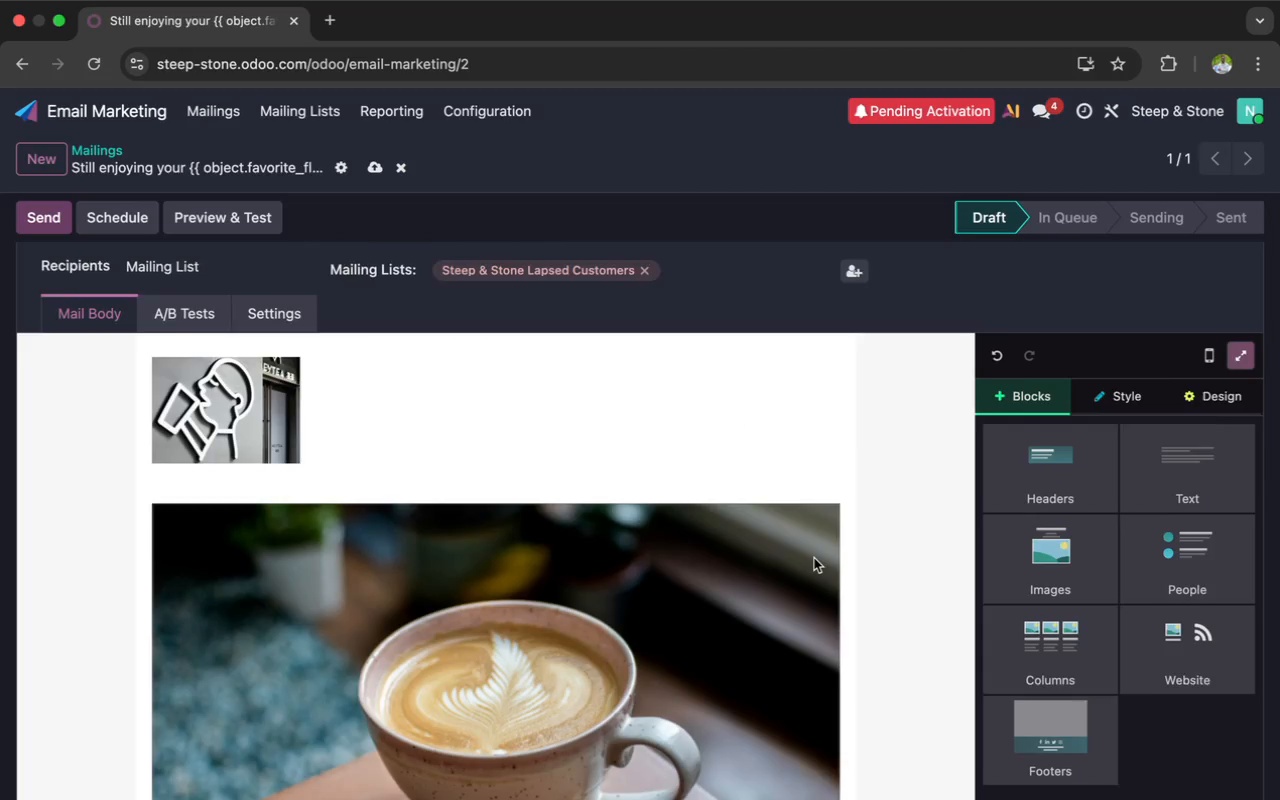 
scroll: coordinate [814, 558], scroll_direction: up, amount: 33.0
 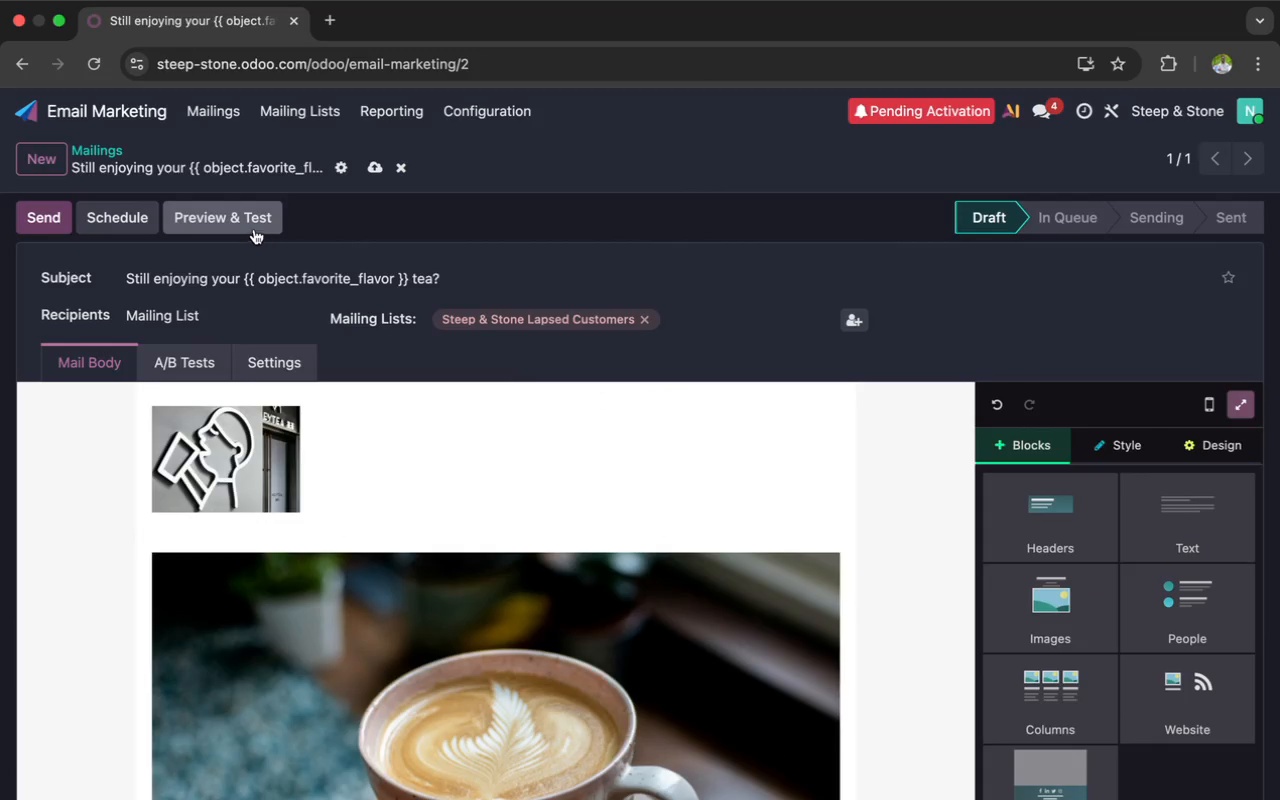 
left_click([243, 225])
 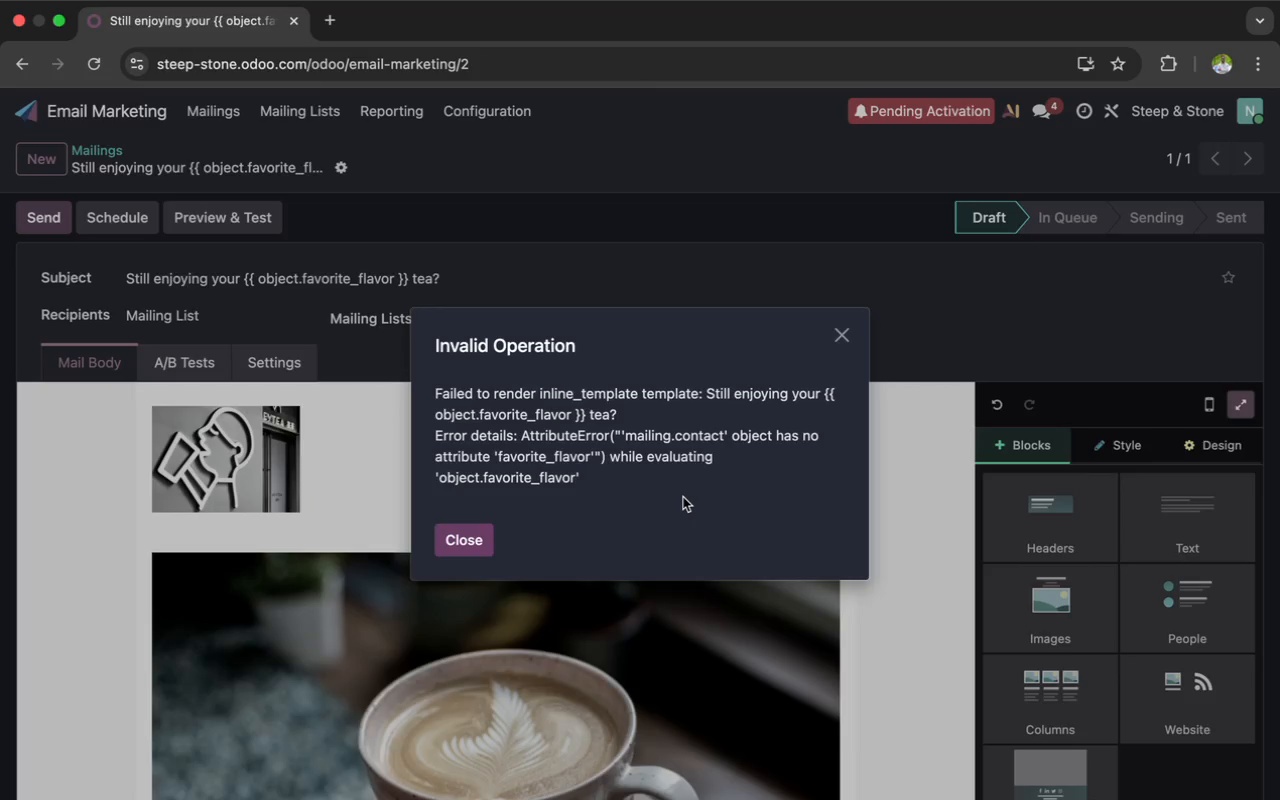 
wait(26.4)
 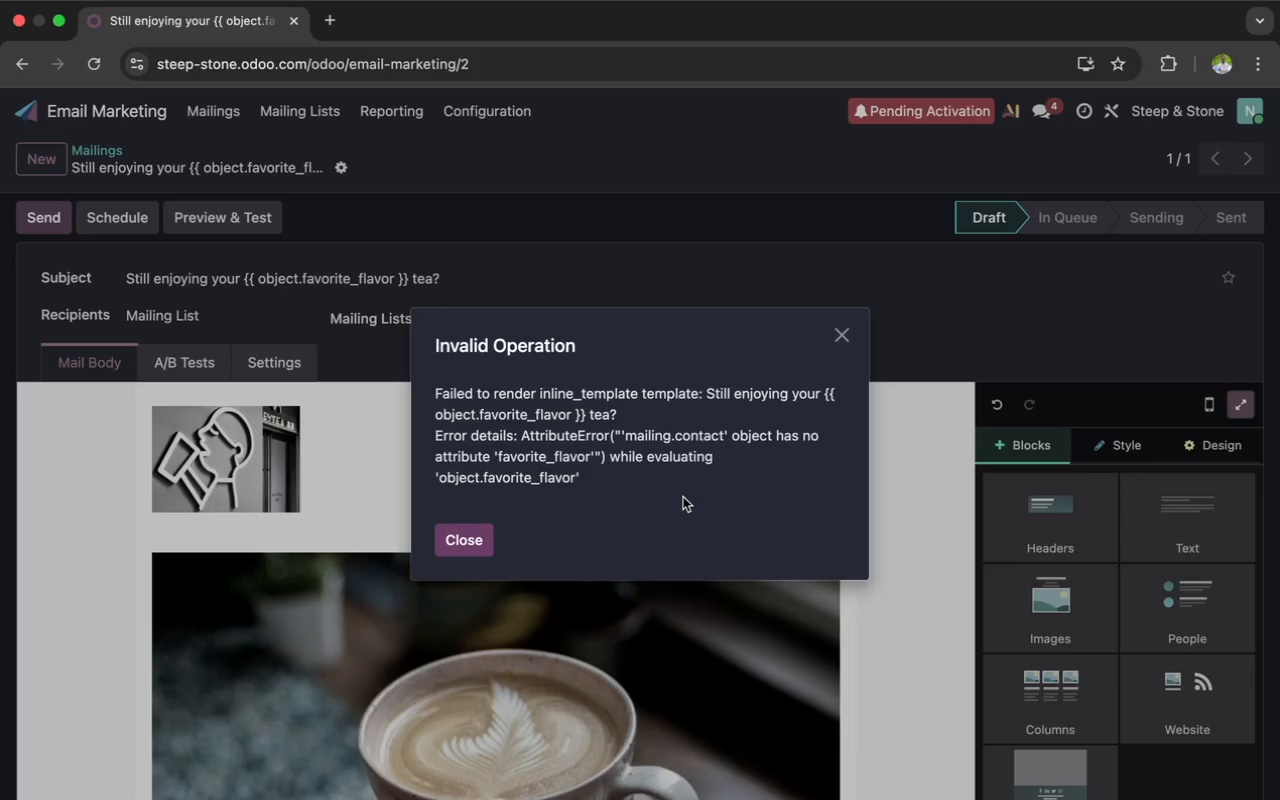 
left_click([843, 333])
 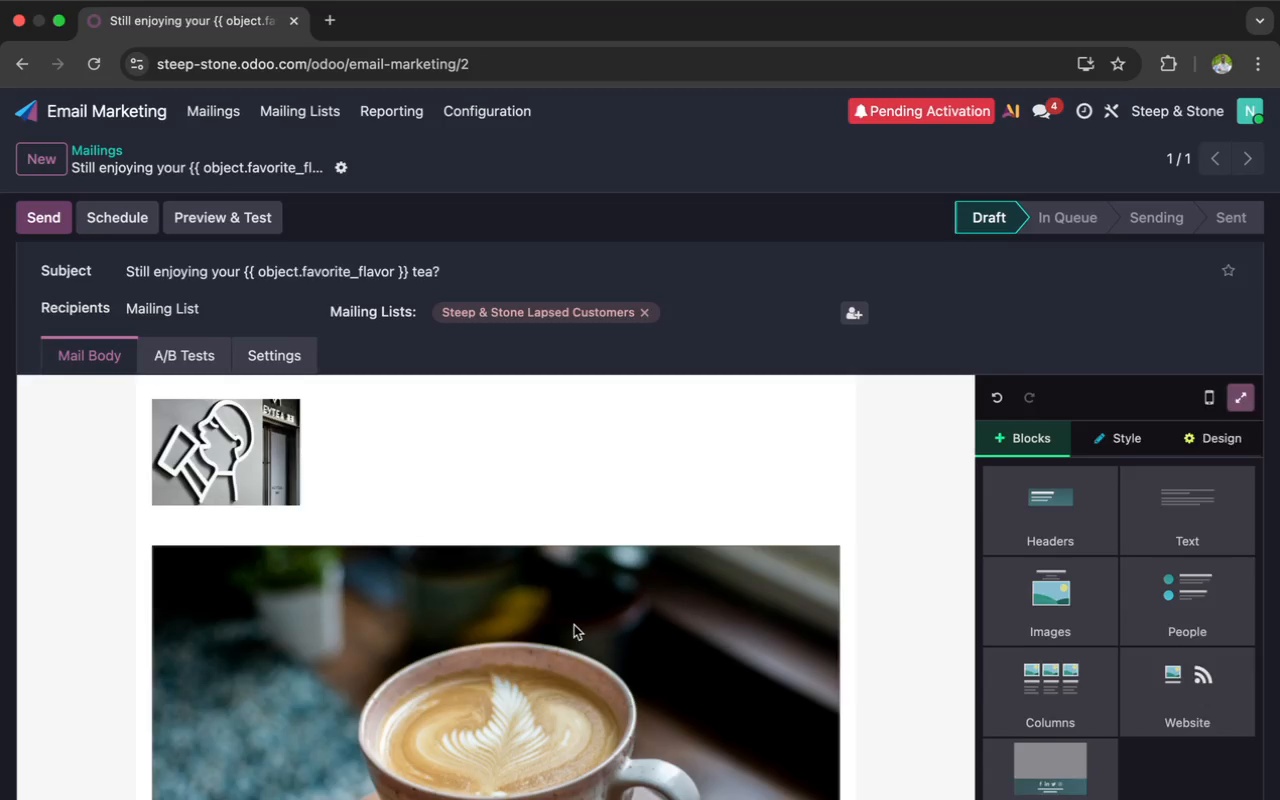 
scroll: coordinate [574, 625], scroll_direction: down, amount: 48.0
 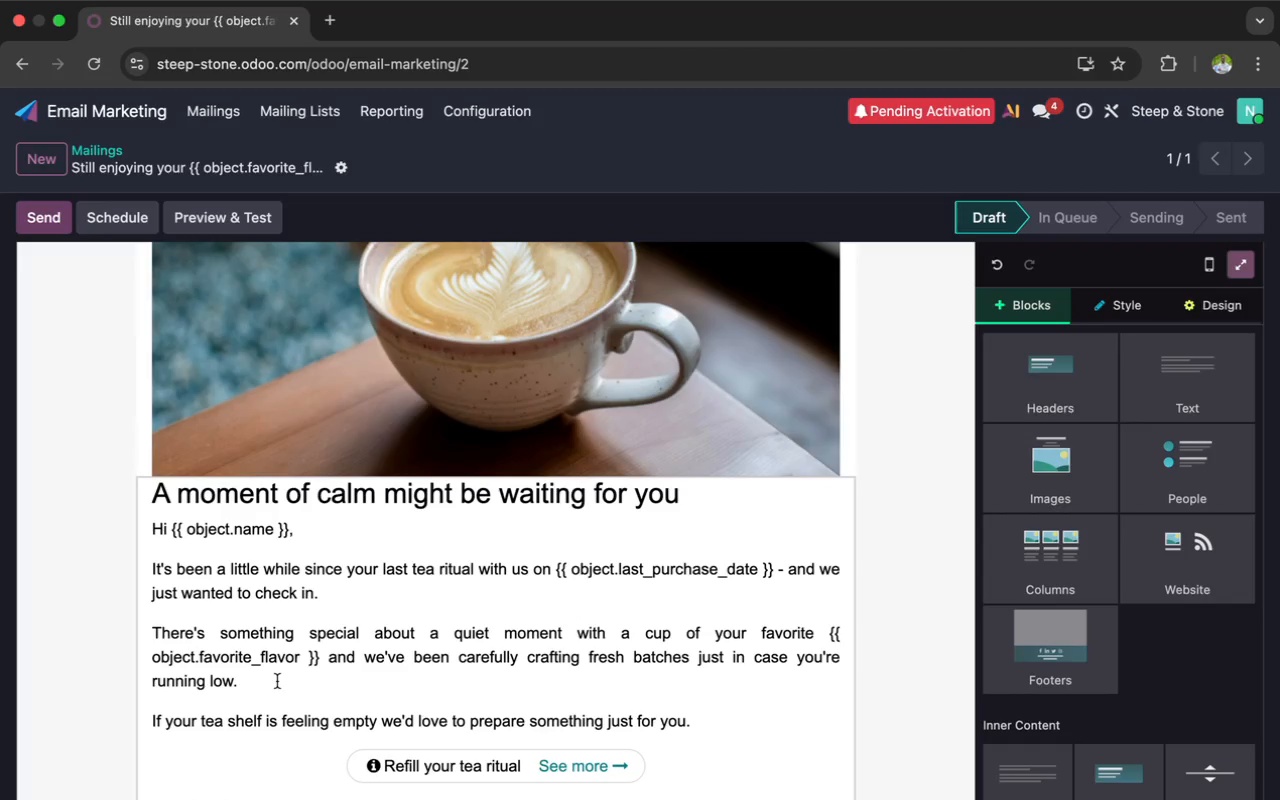 
left_click([304, 662])
 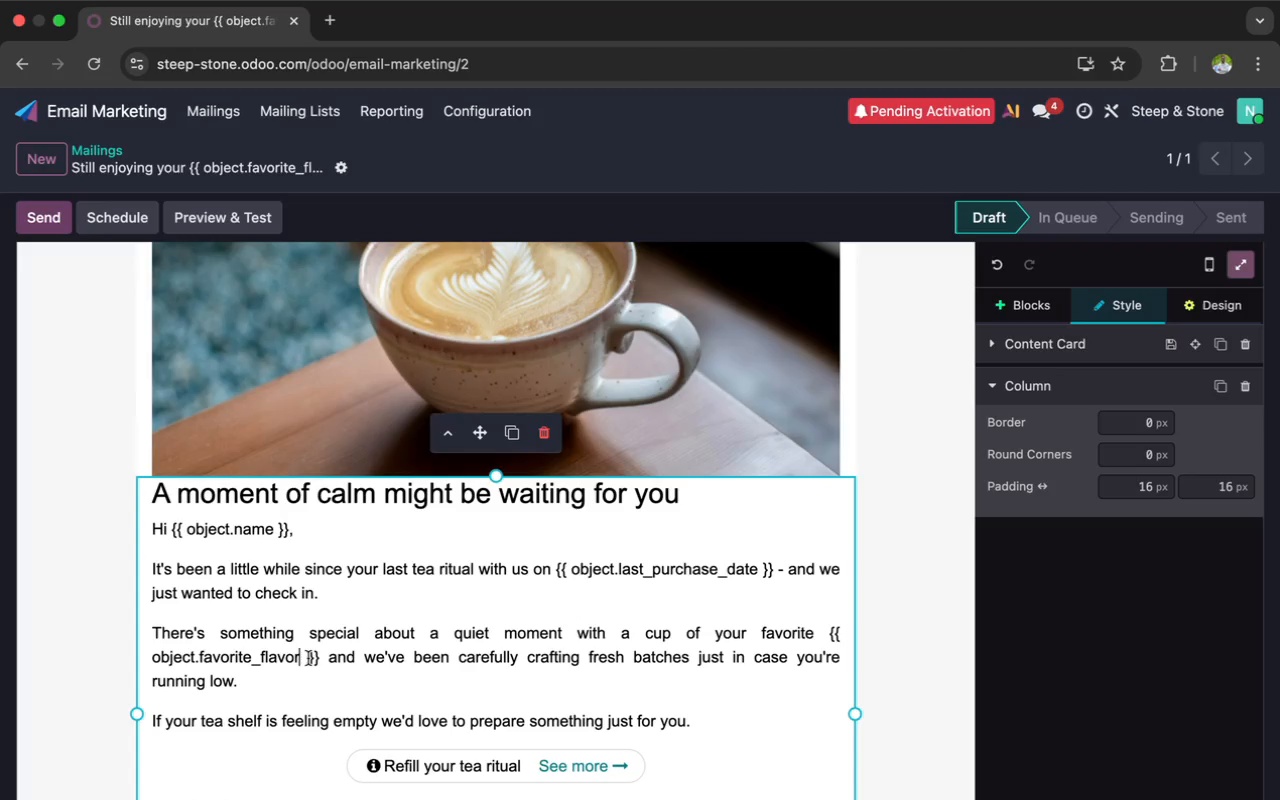 
left_click([308, 659])
 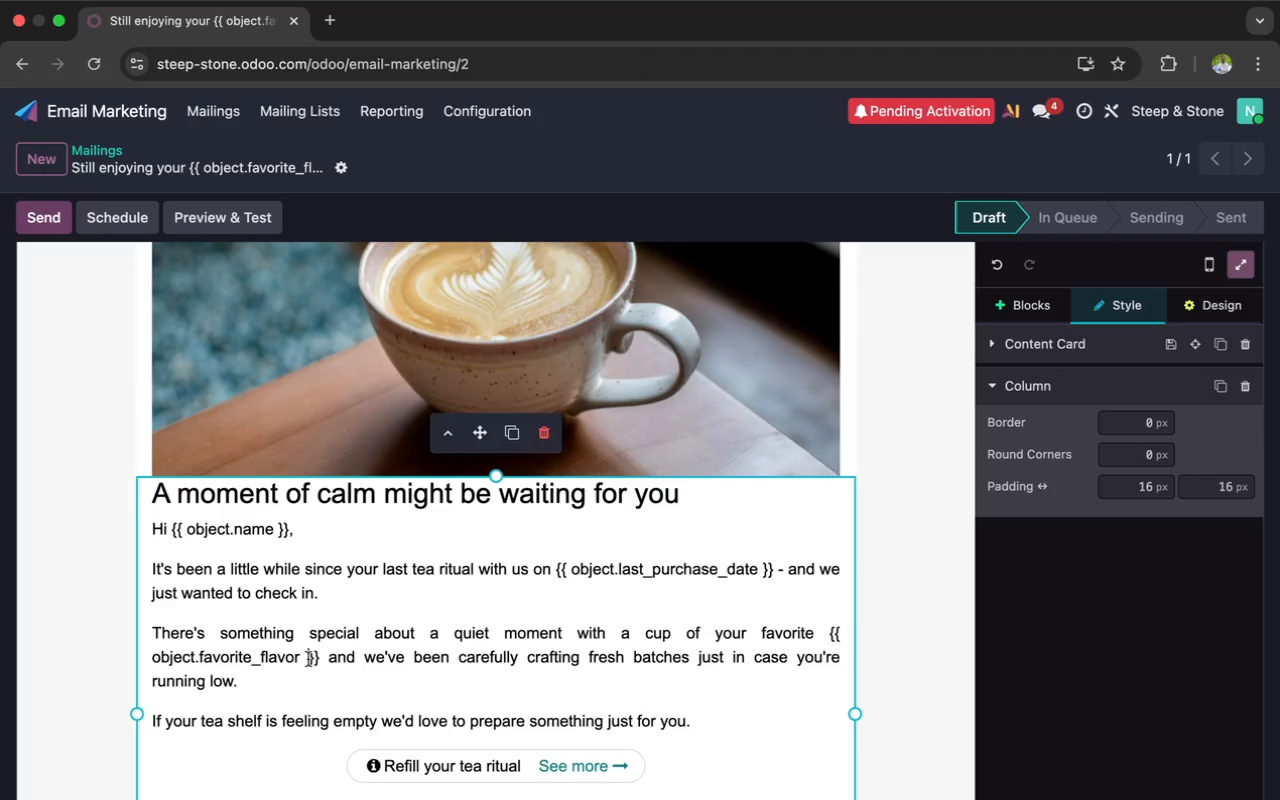 
key(Backspace)
 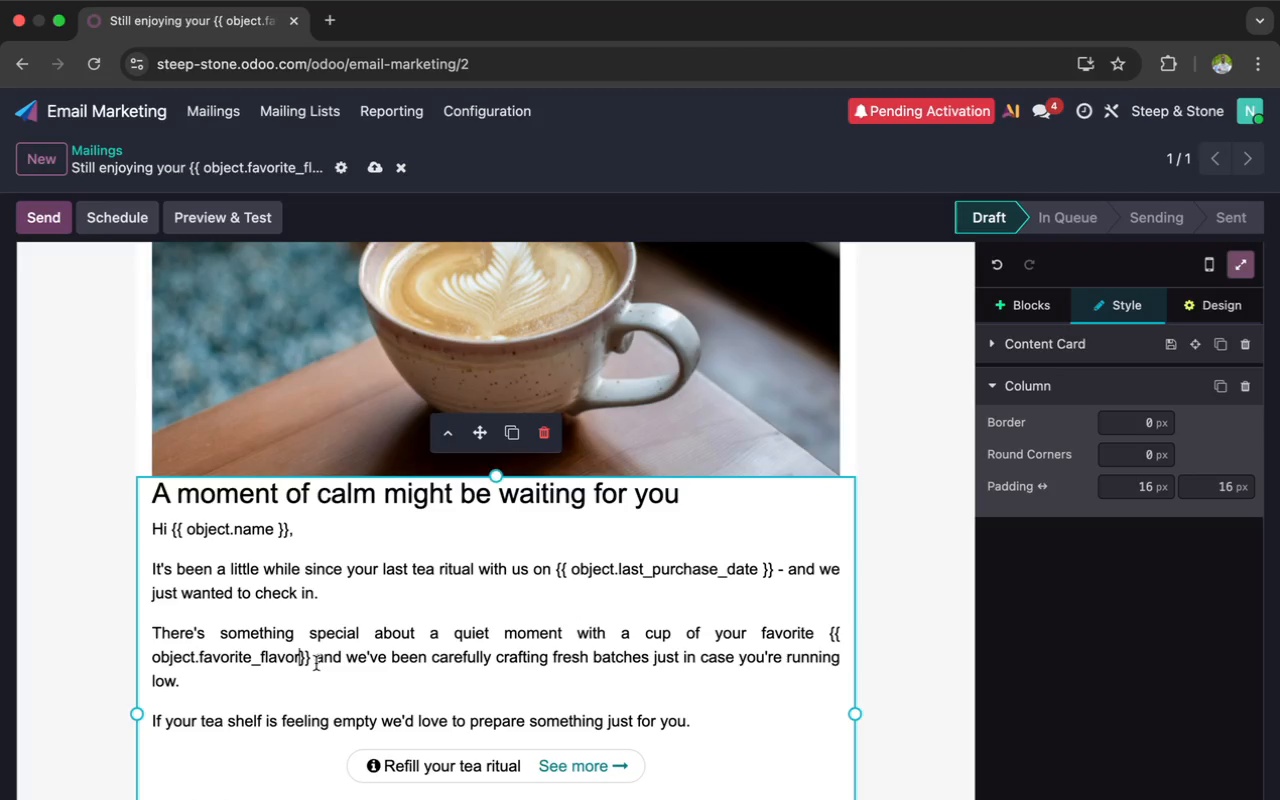 
left_click([312, 664])
 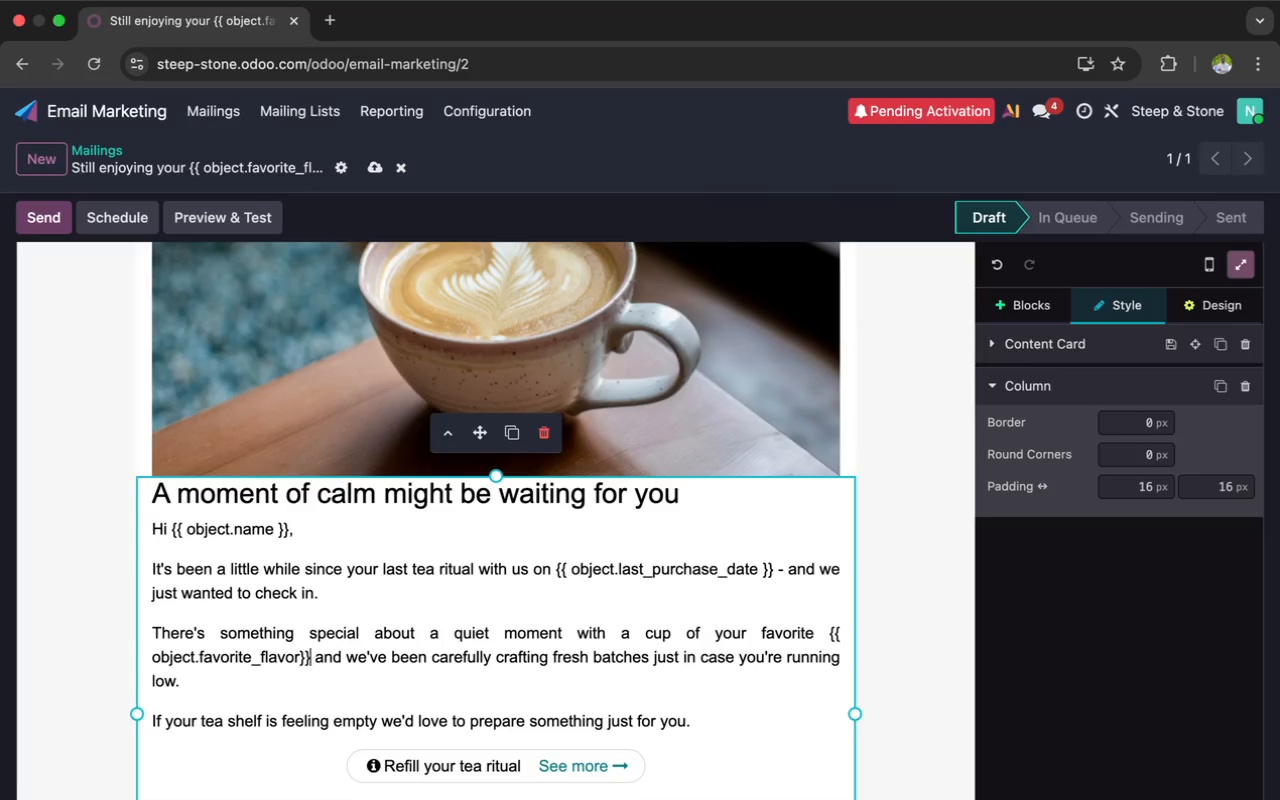 
key(Comma)
 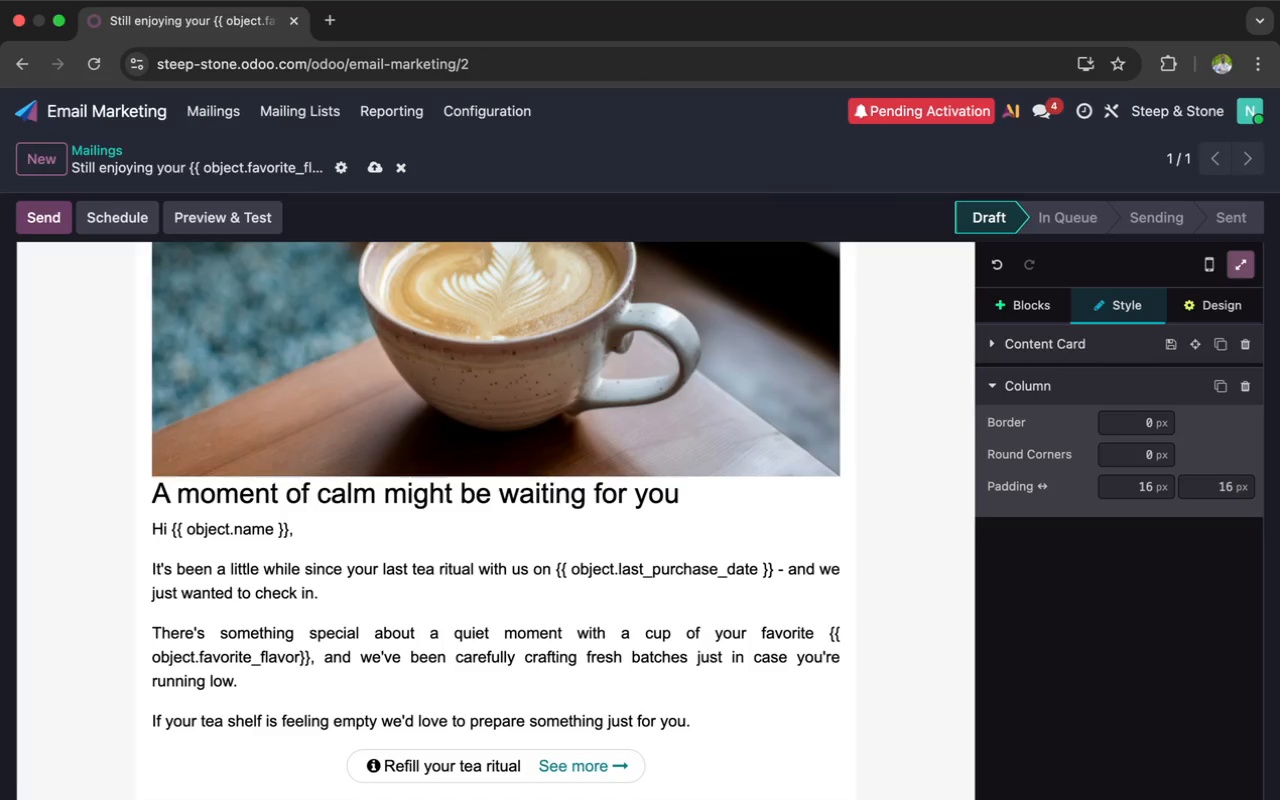 
scroll: coordinate [315, 654], scroll_direction: down, amount: 12.0
 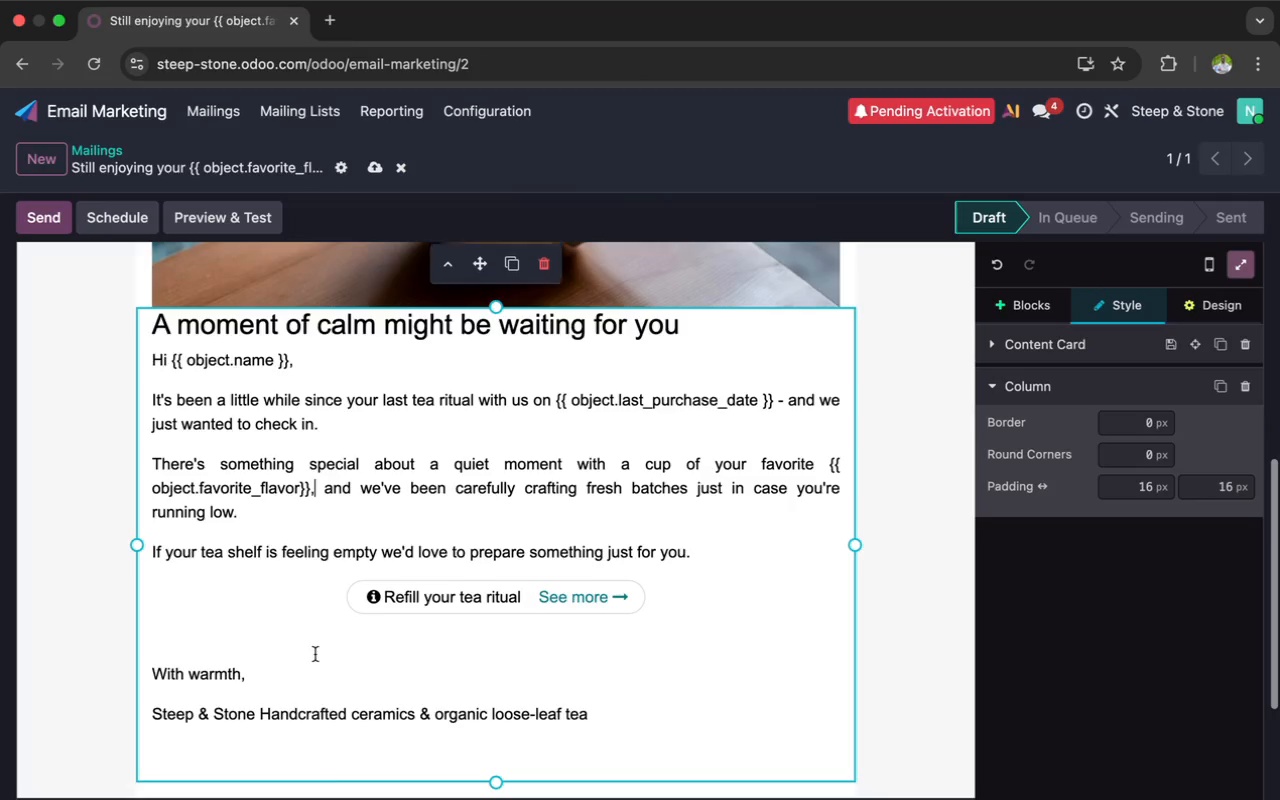 
scroll: coordinate [315, 654], scroll_direction: up, amount: 11.0
 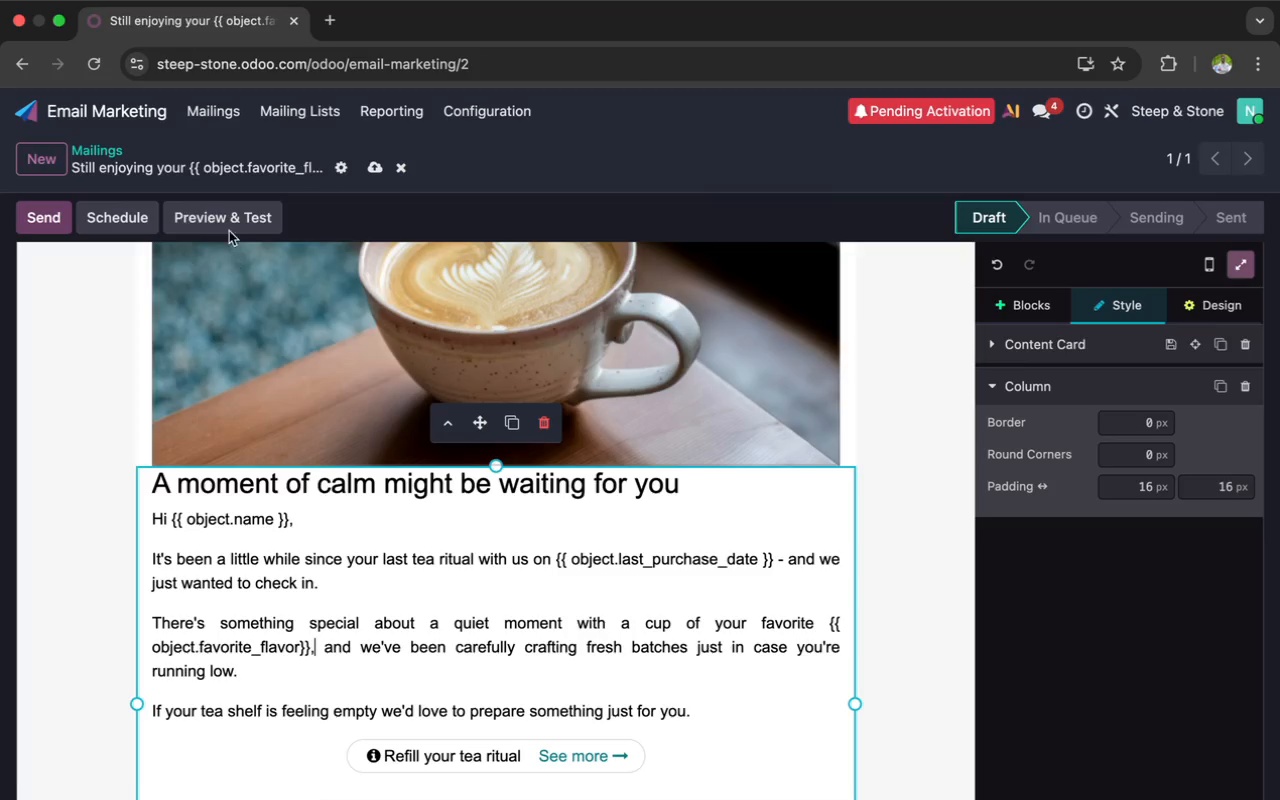 
left_click([229, 219])
 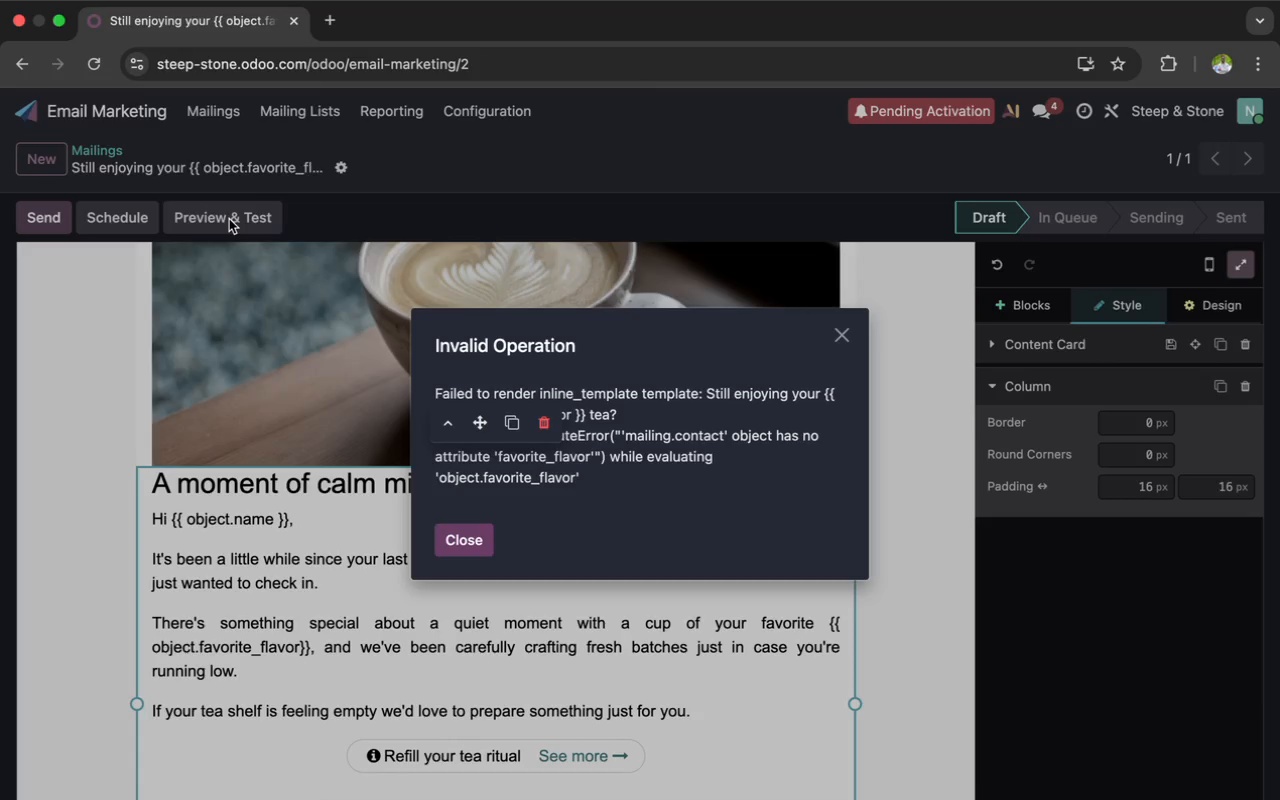 
wait(8.81)
 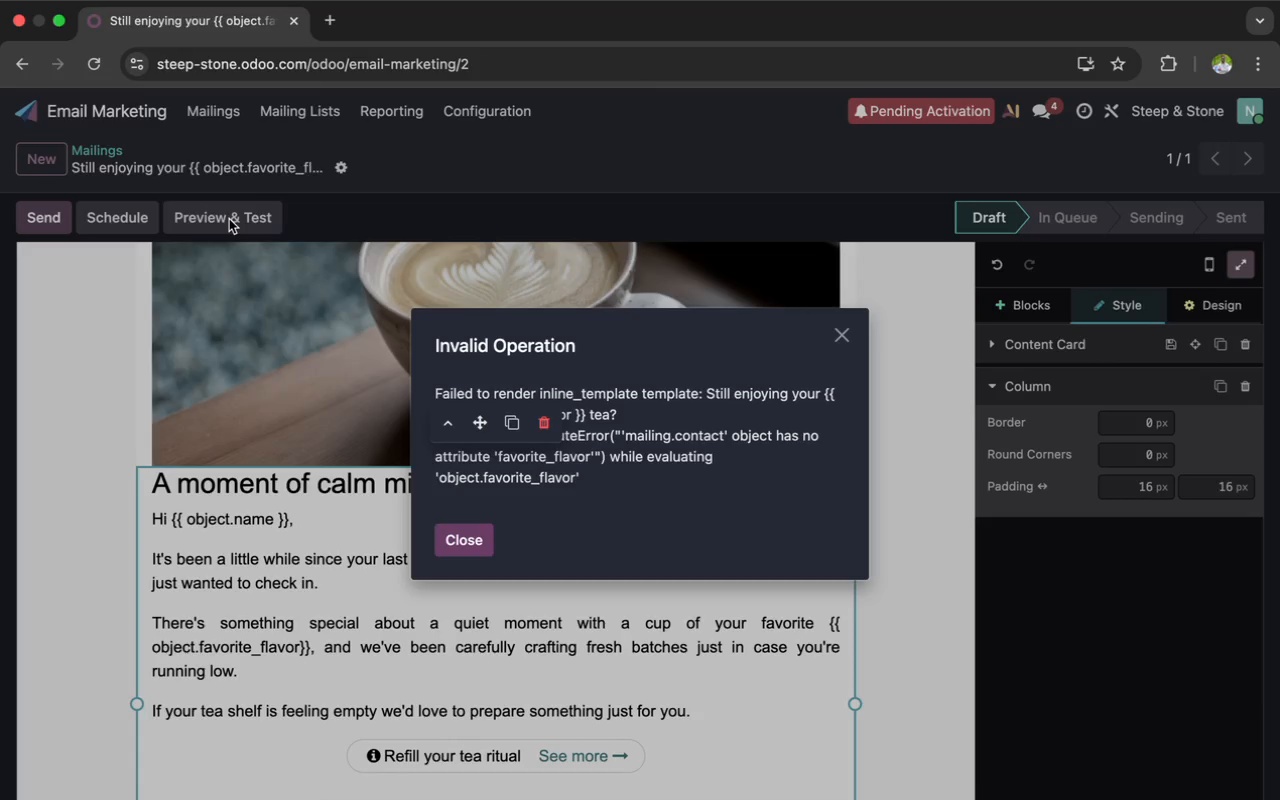 
left_click([544, 494])
 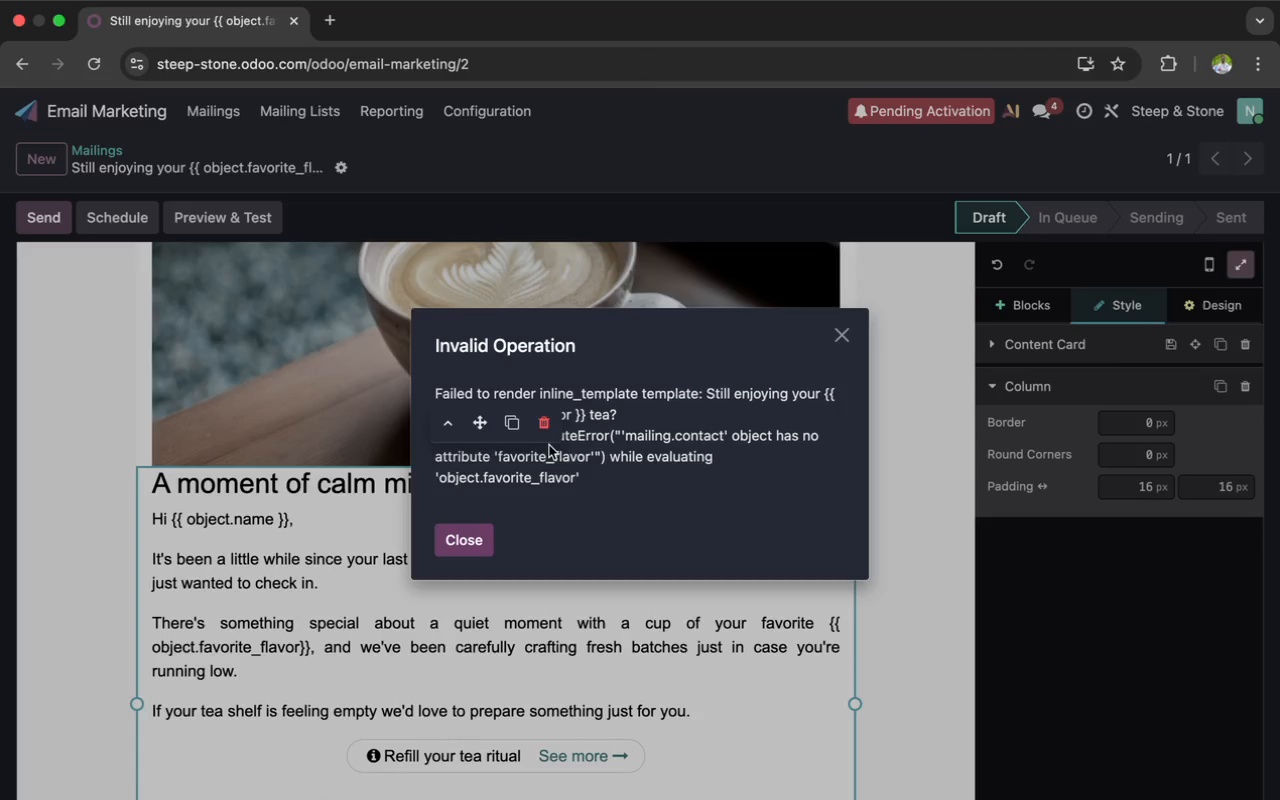 
left_click([568, 471])
 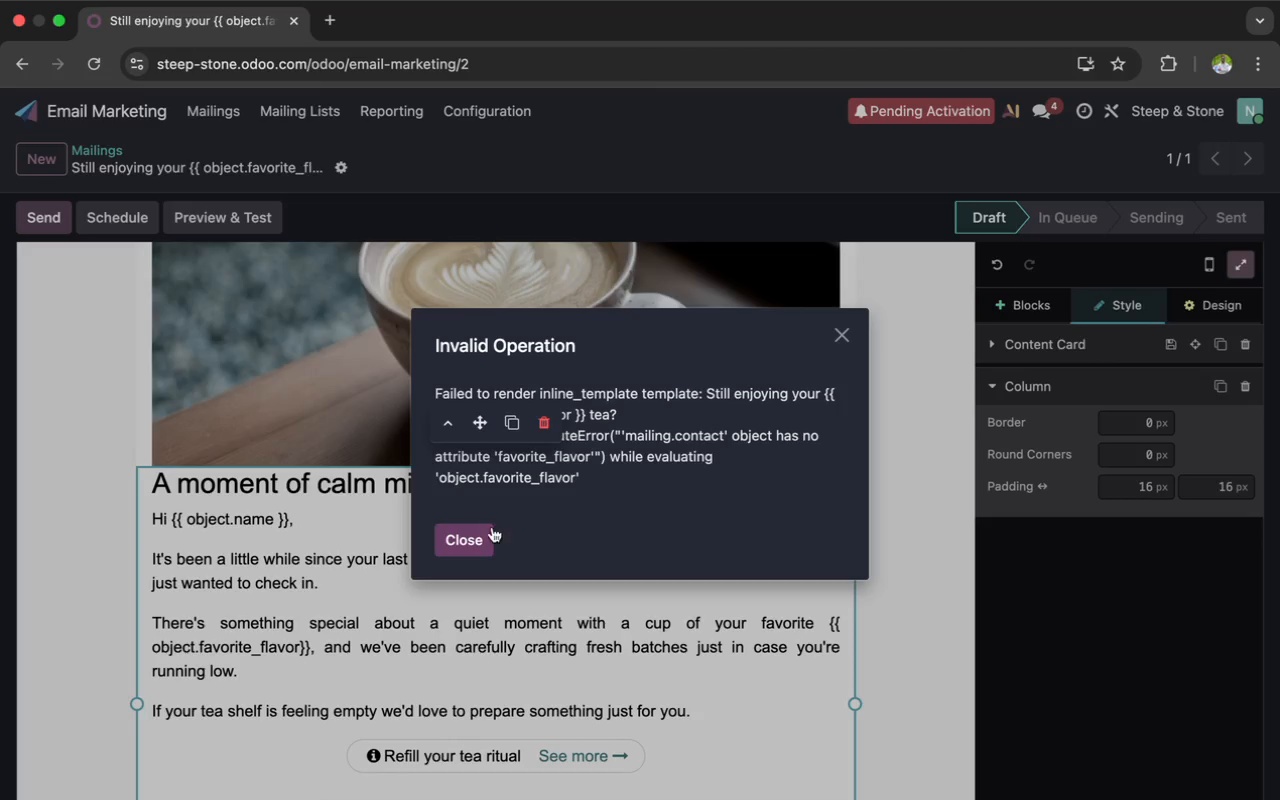 
left_click([489, 528])
 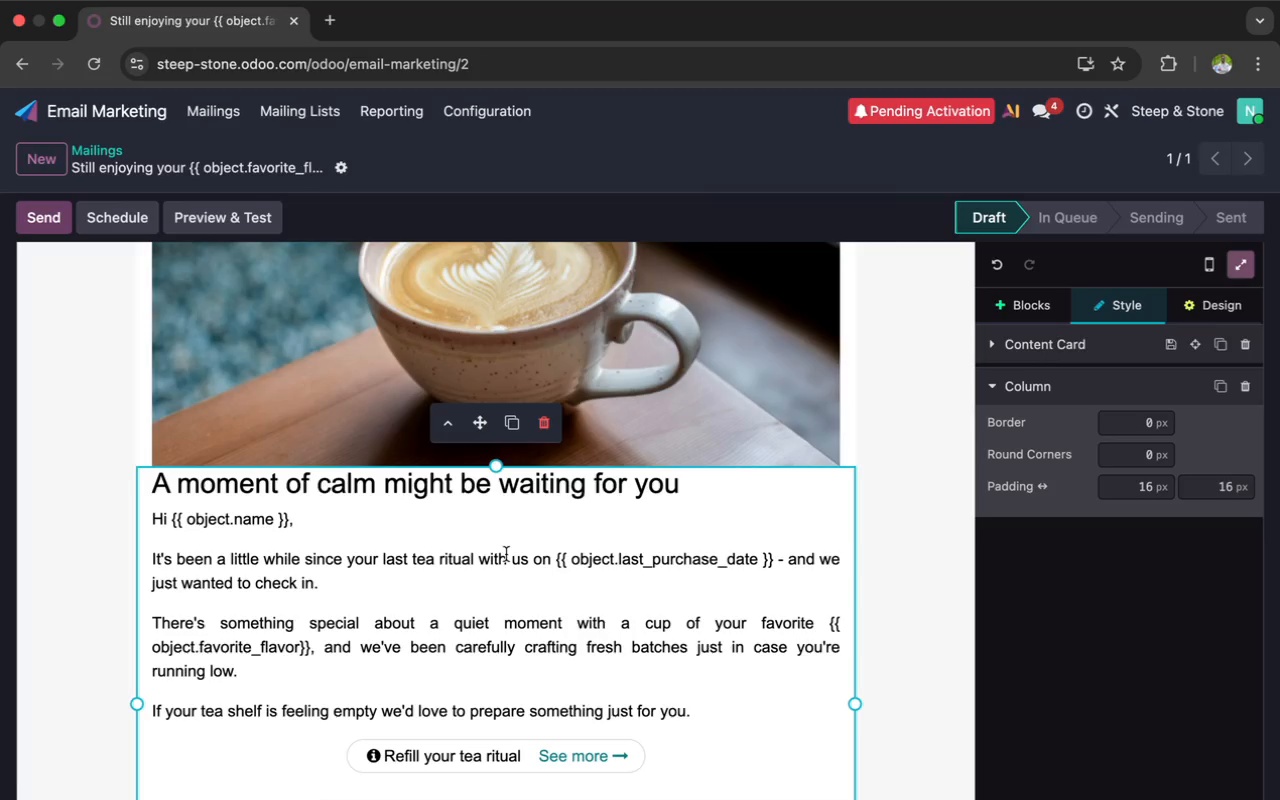 
left_click([506, 554])
 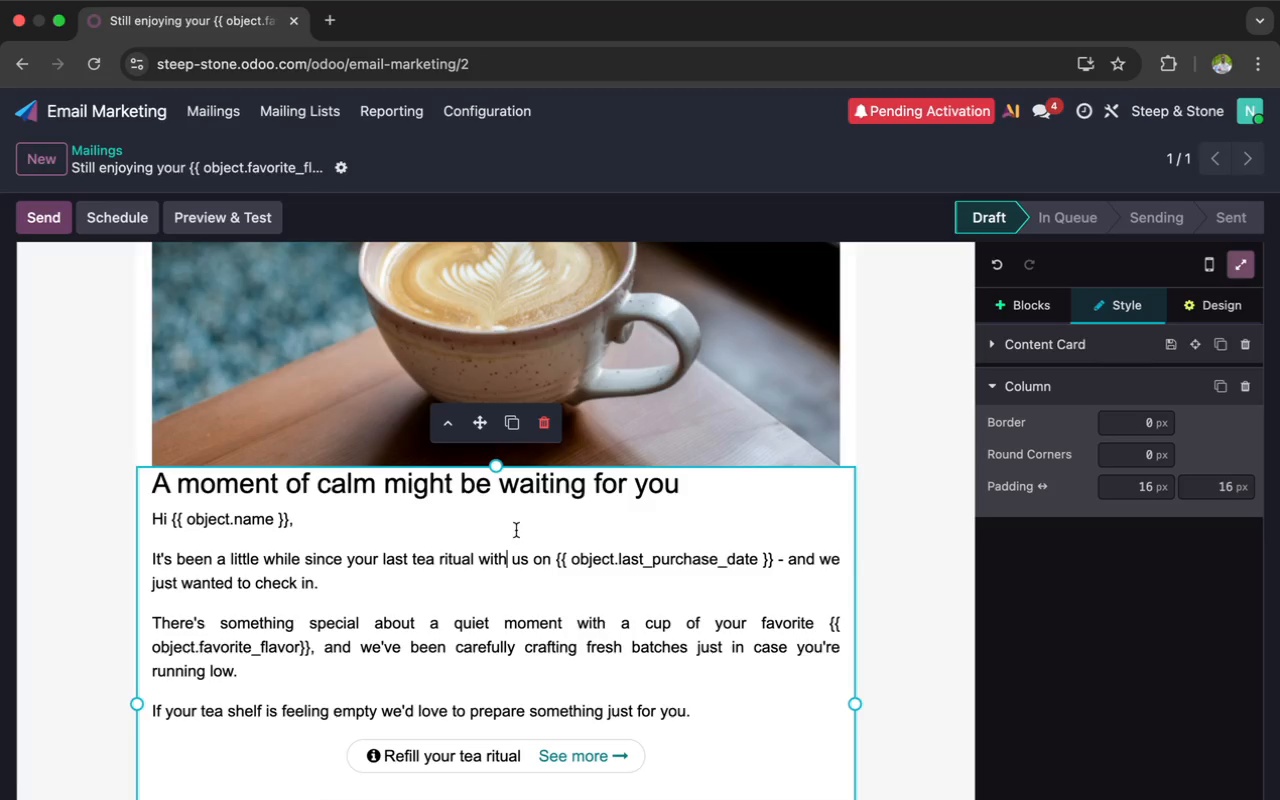 
left_click([528, 521])
 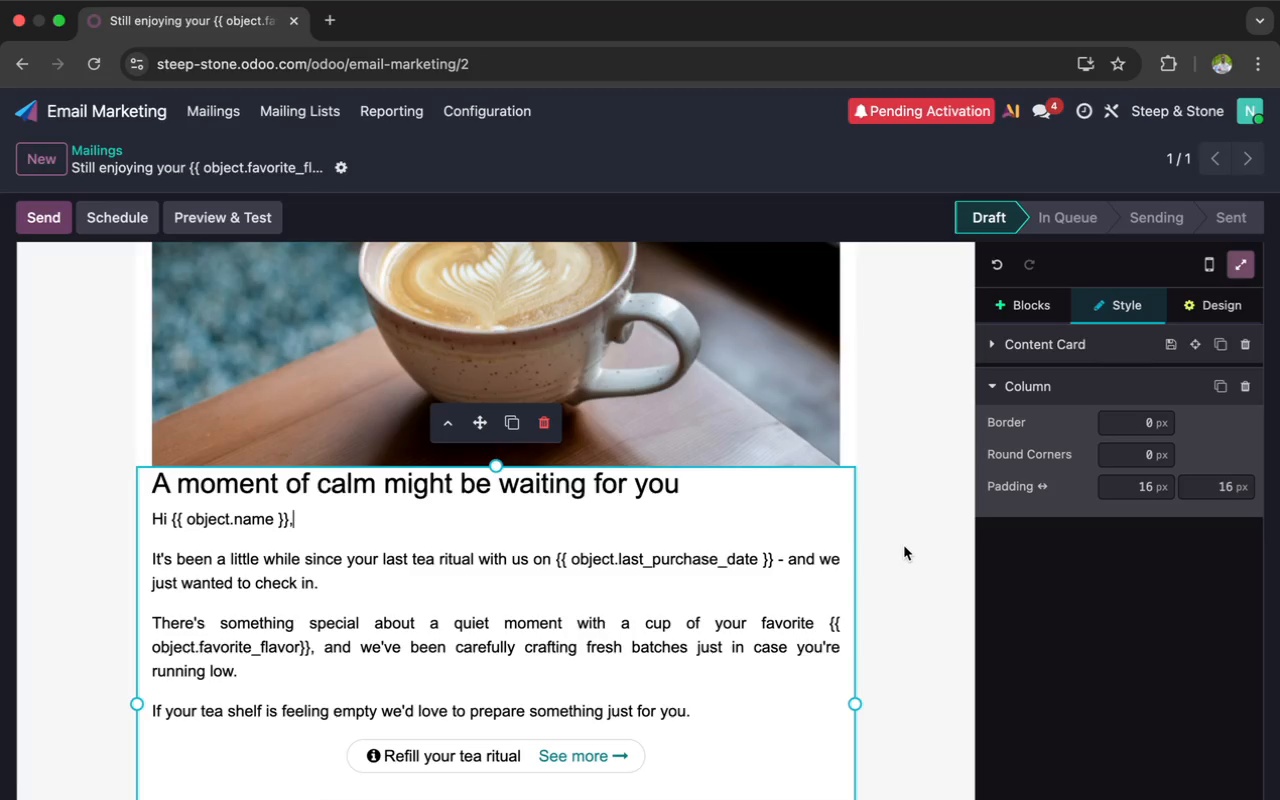 
left_click([908, 549])
 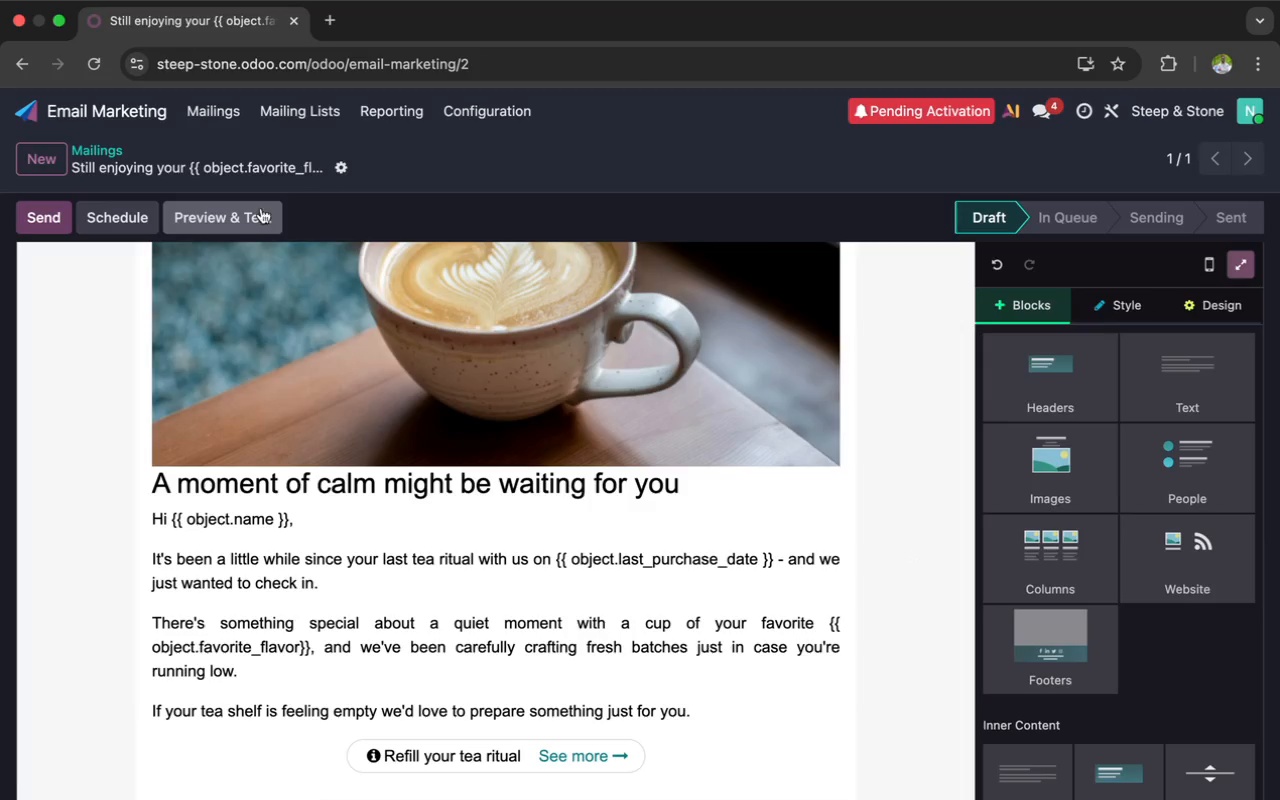 
left_click([237, 210])
 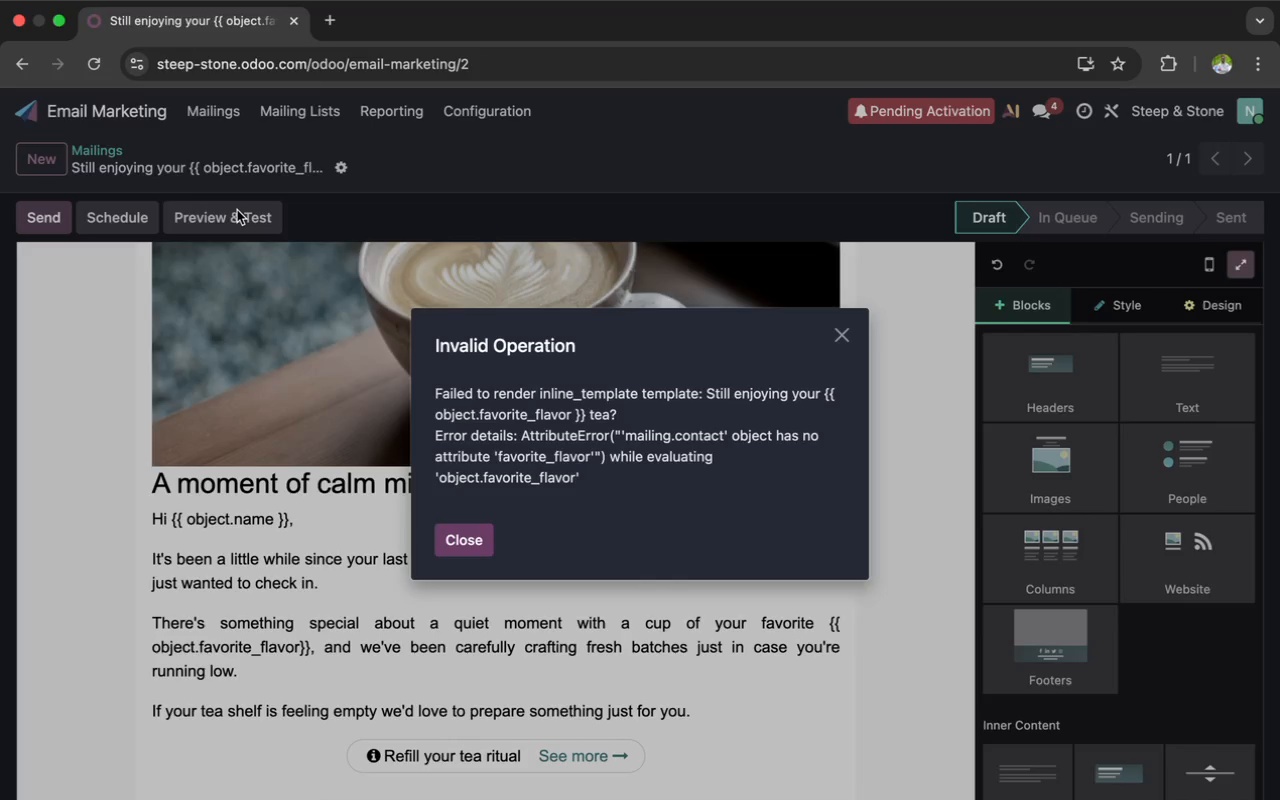 
wait(9.89)
 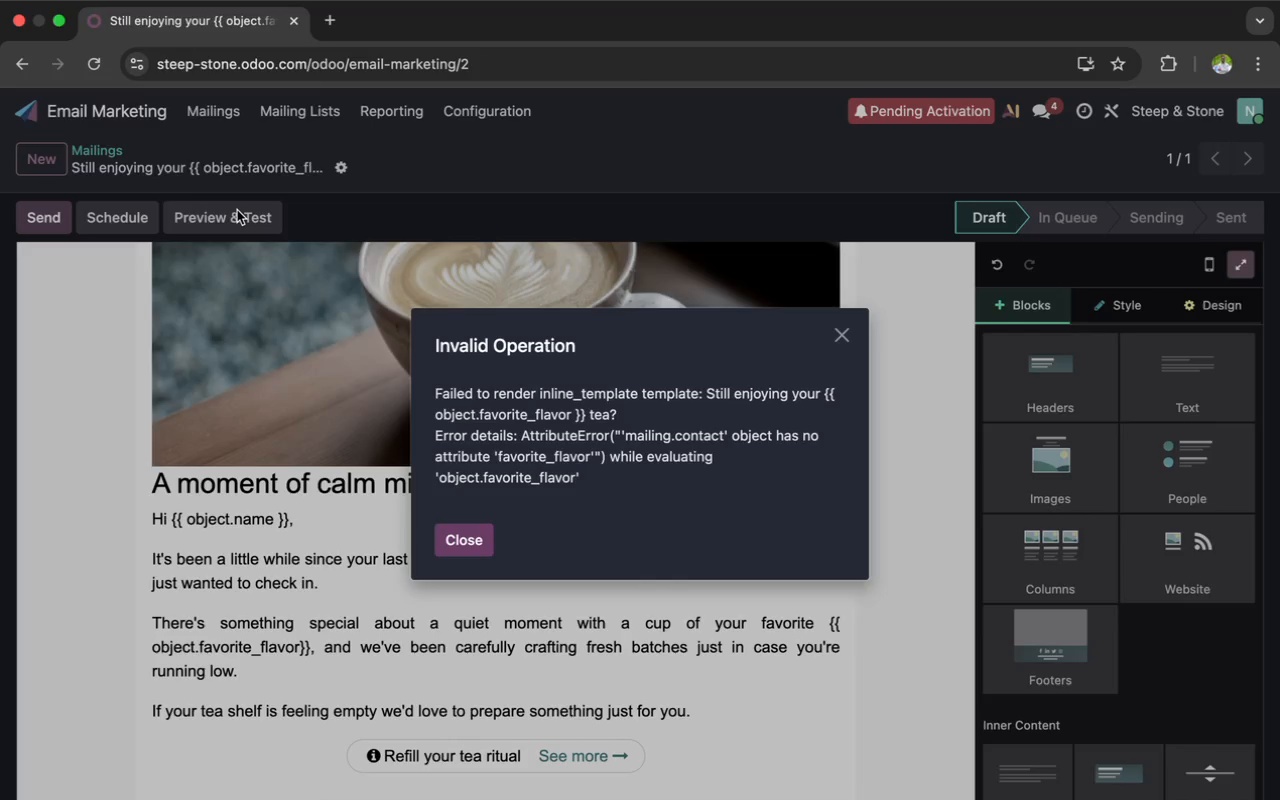 
left_click([278, 506])
 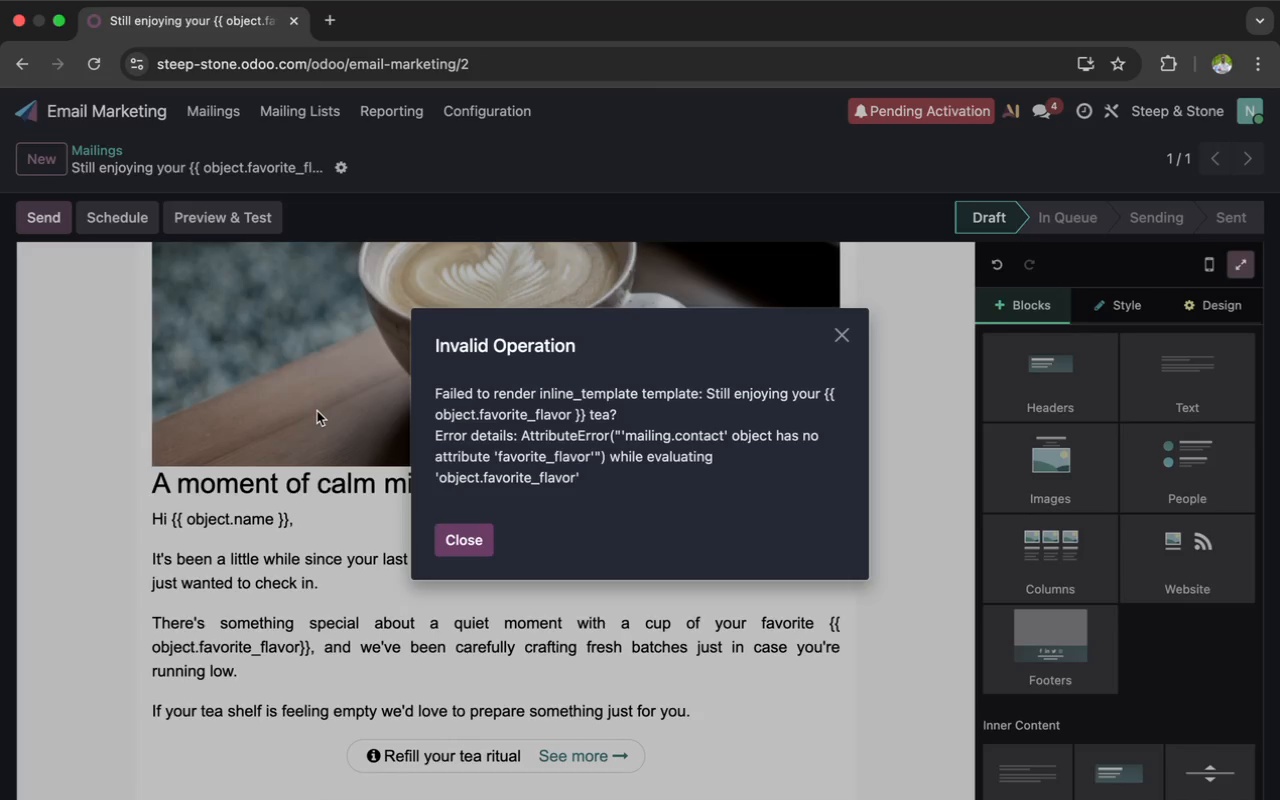 
wait(43.39)
 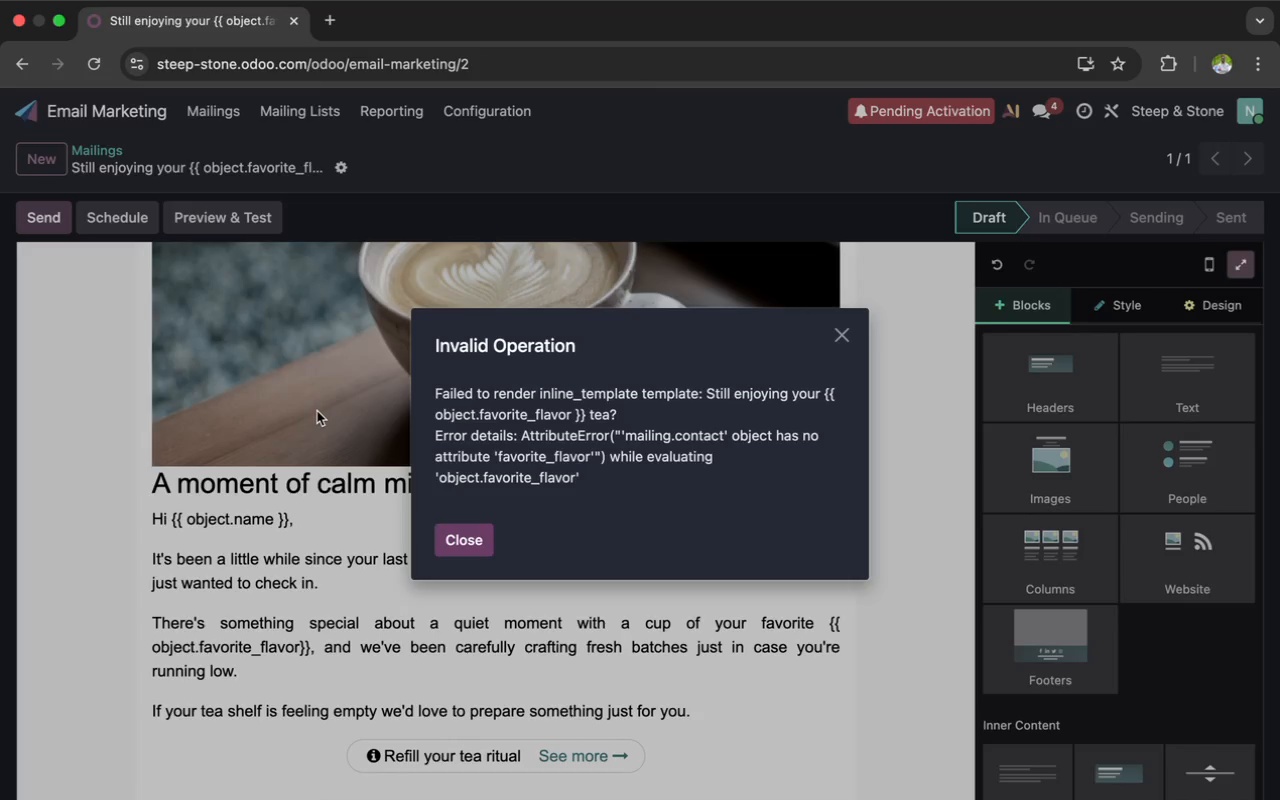 
left_click([318, 410])
 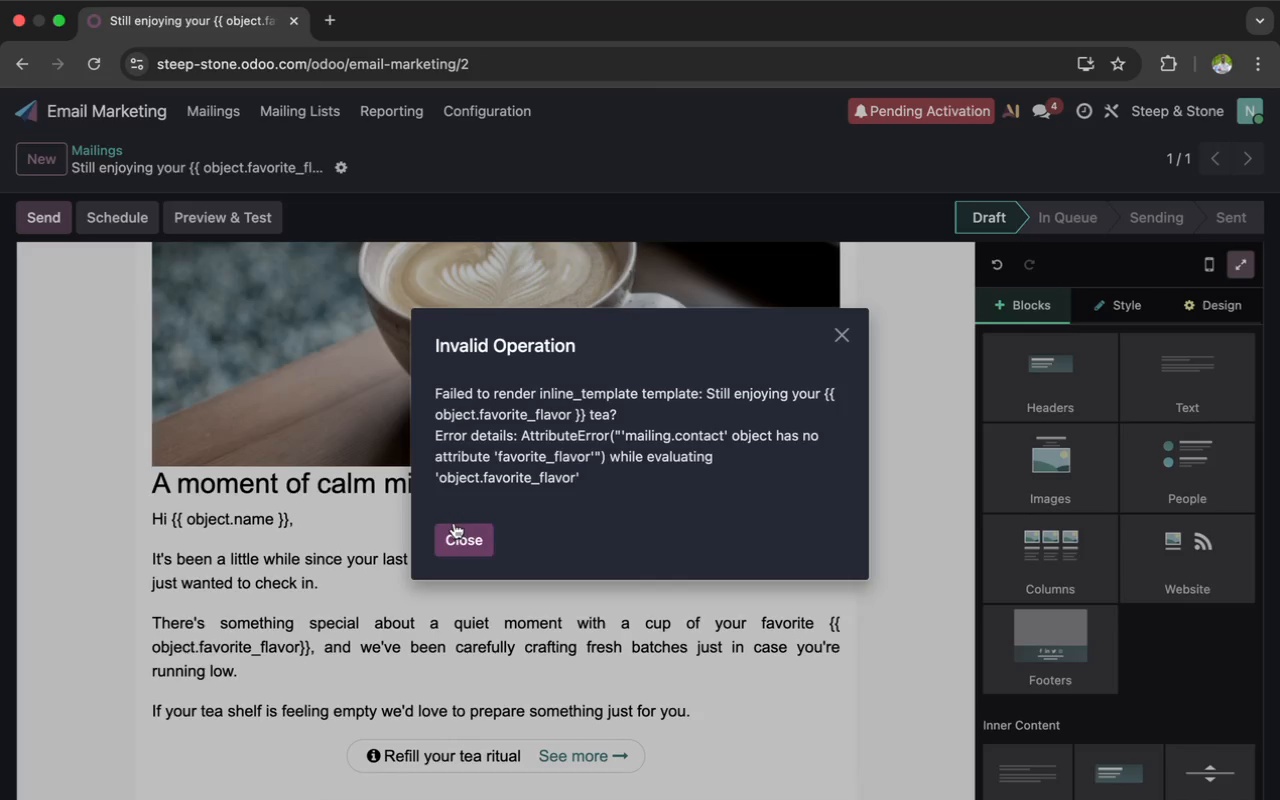 
left_click([455, 527])
 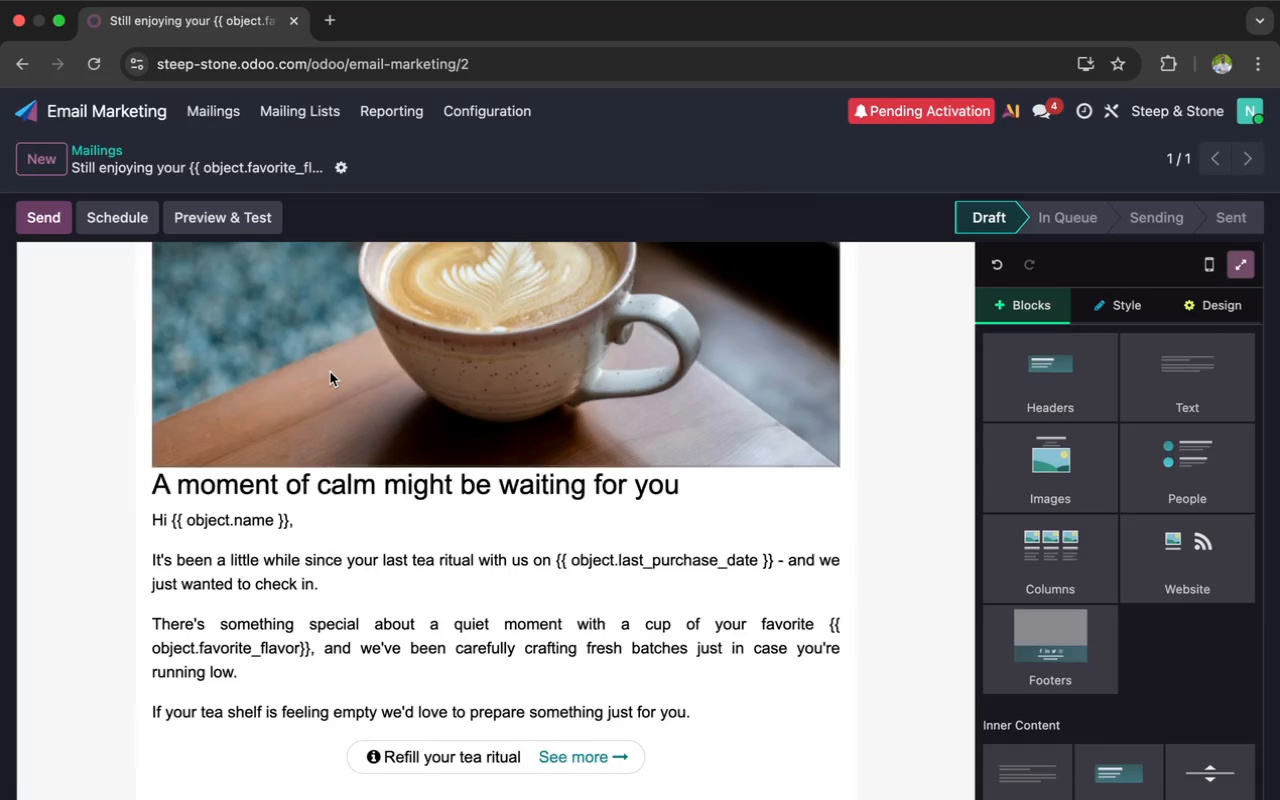 
scroll: coordinate [330, 372], scroll_direction: up, amount: 55.0
 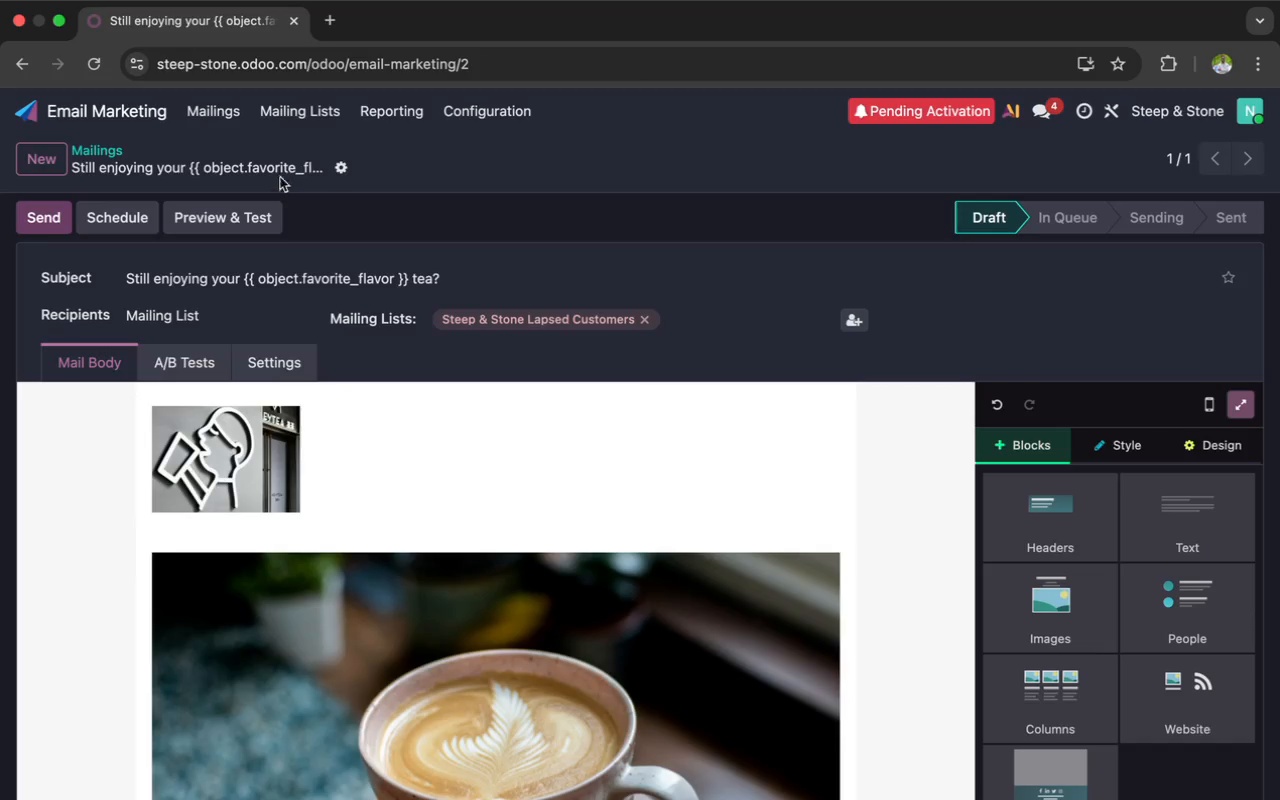 
wait(6.31)
 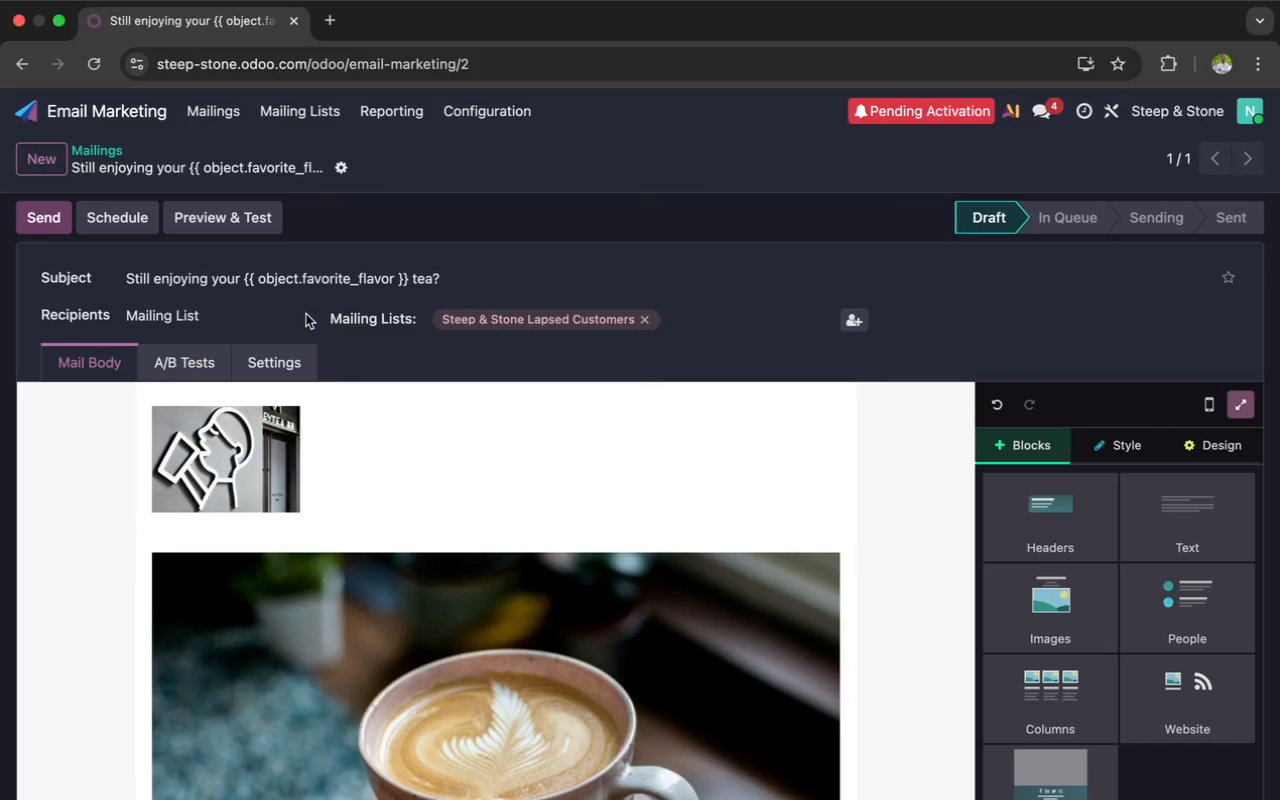 
left_click([279, 113])
 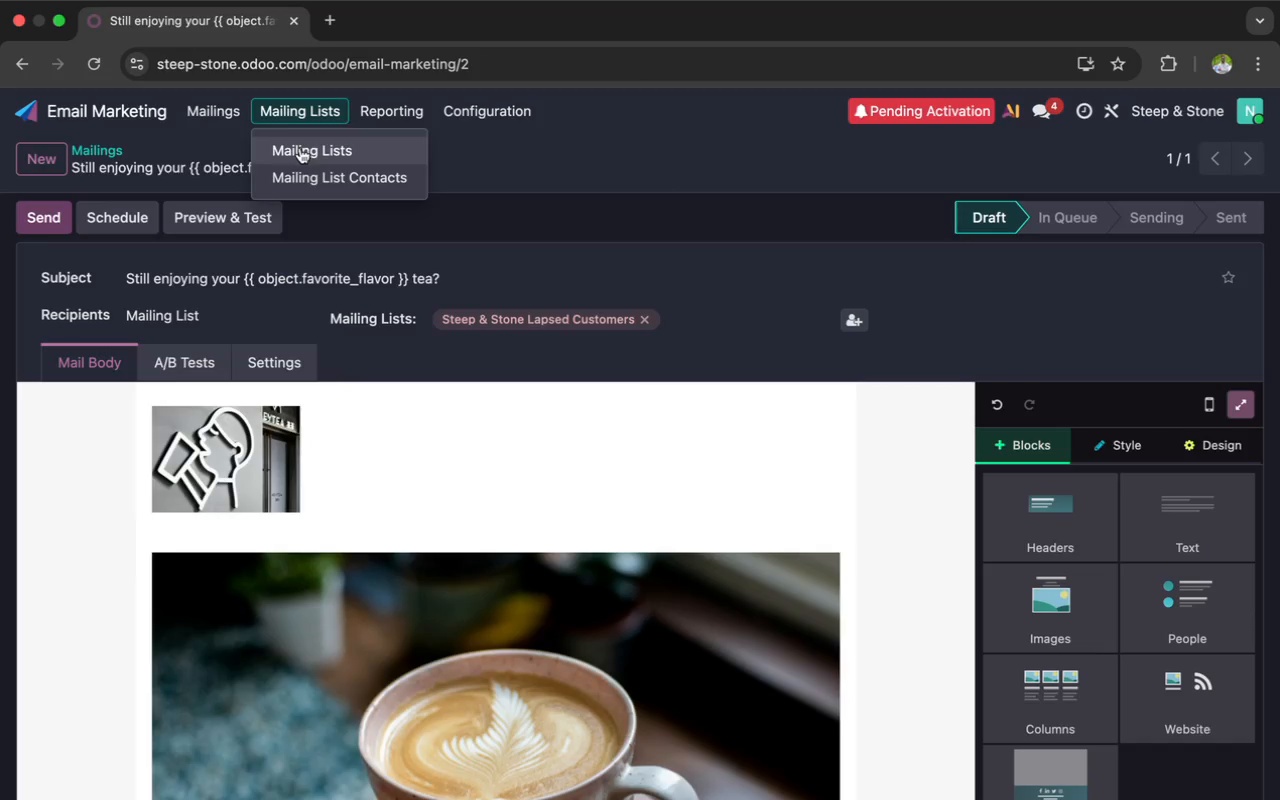 
left_click([300, 149])
 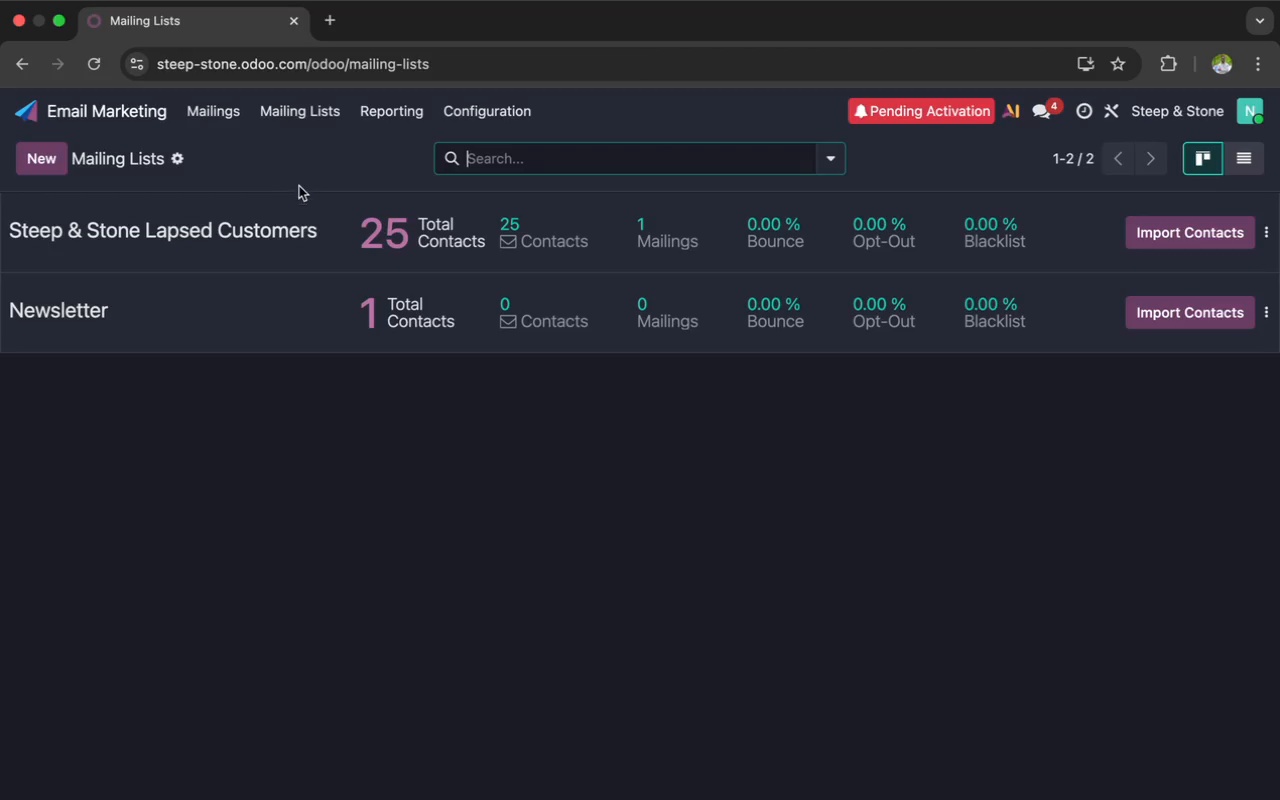 
left_click([298, 212])
 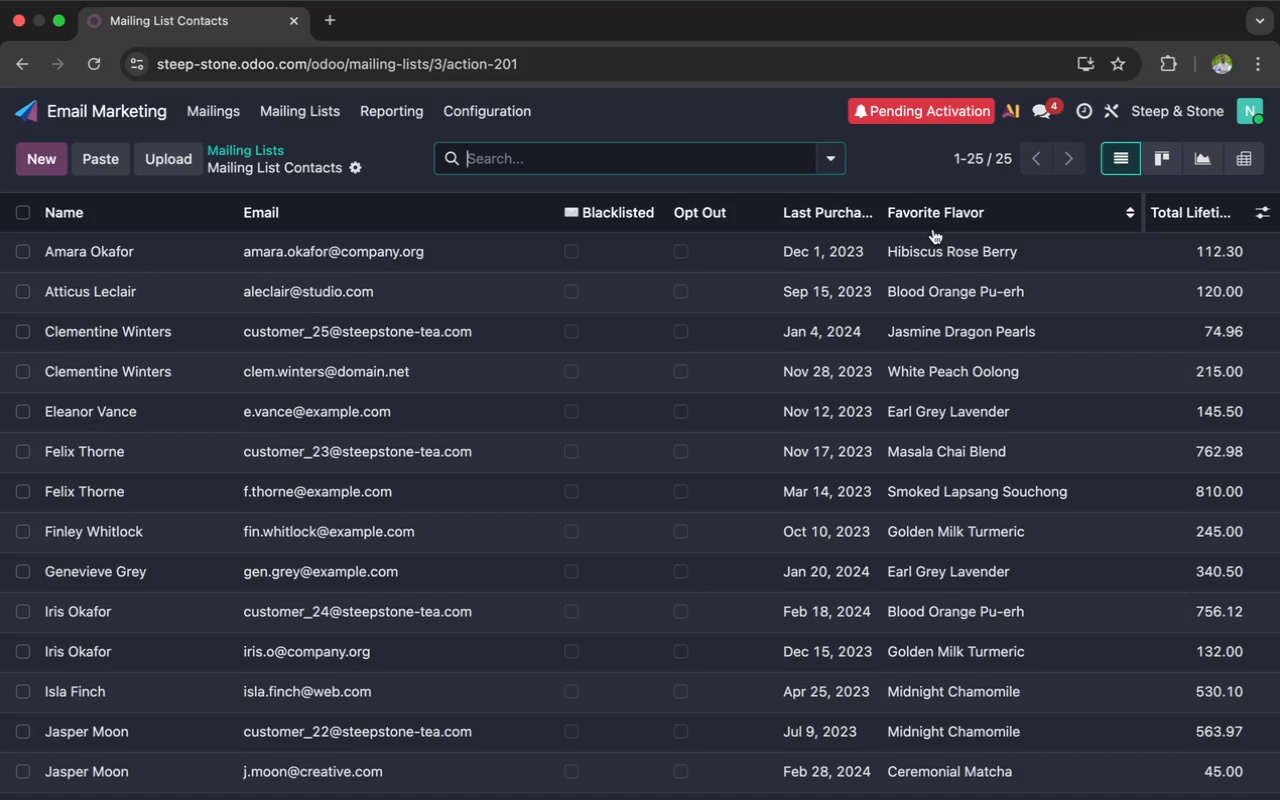 
wait(11.09)
 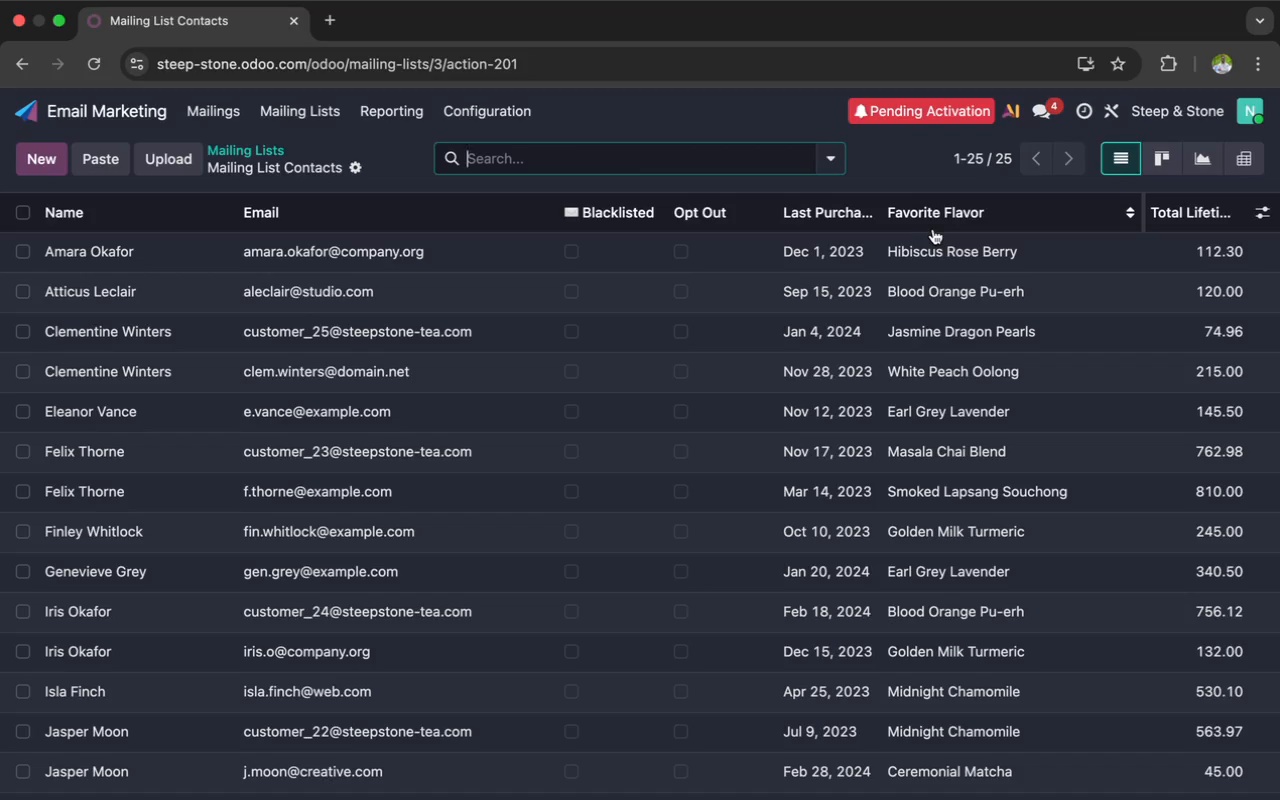 
left_click([210, 109])
 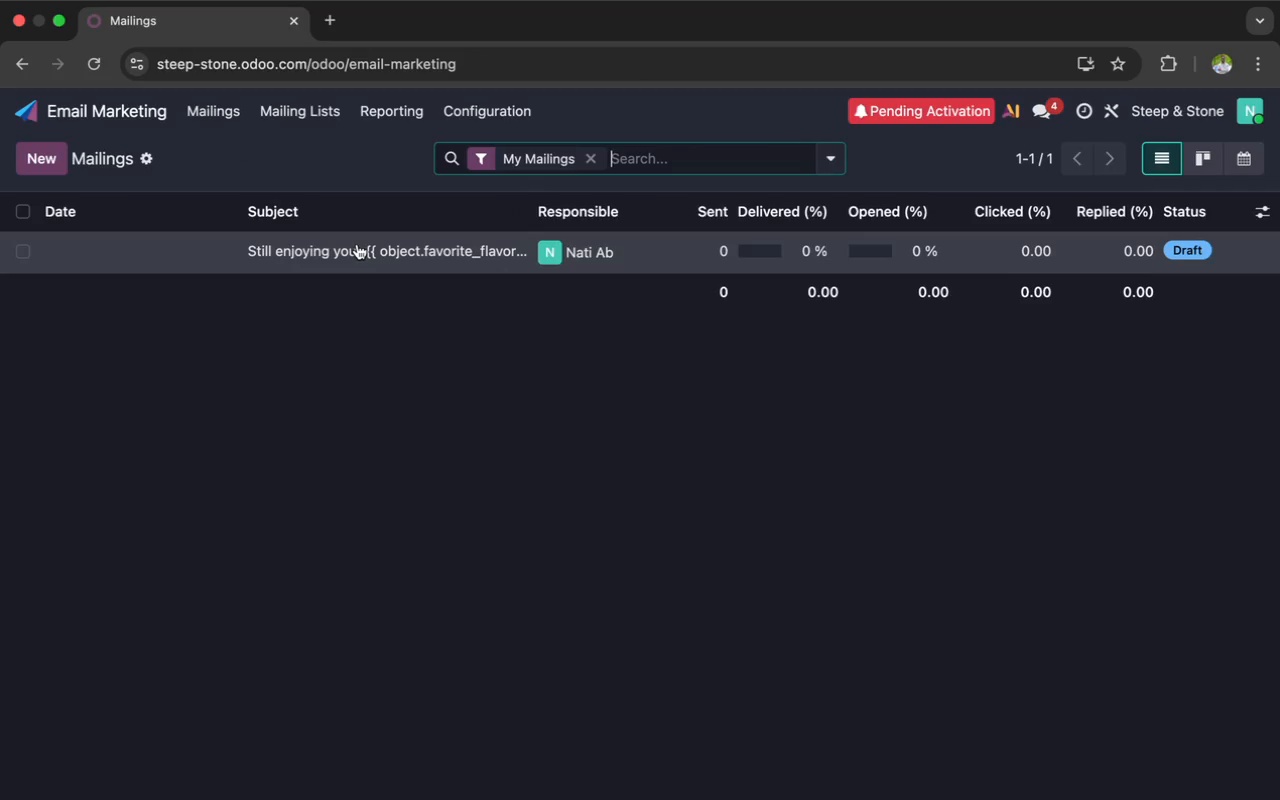 
left_click([356, 244])
 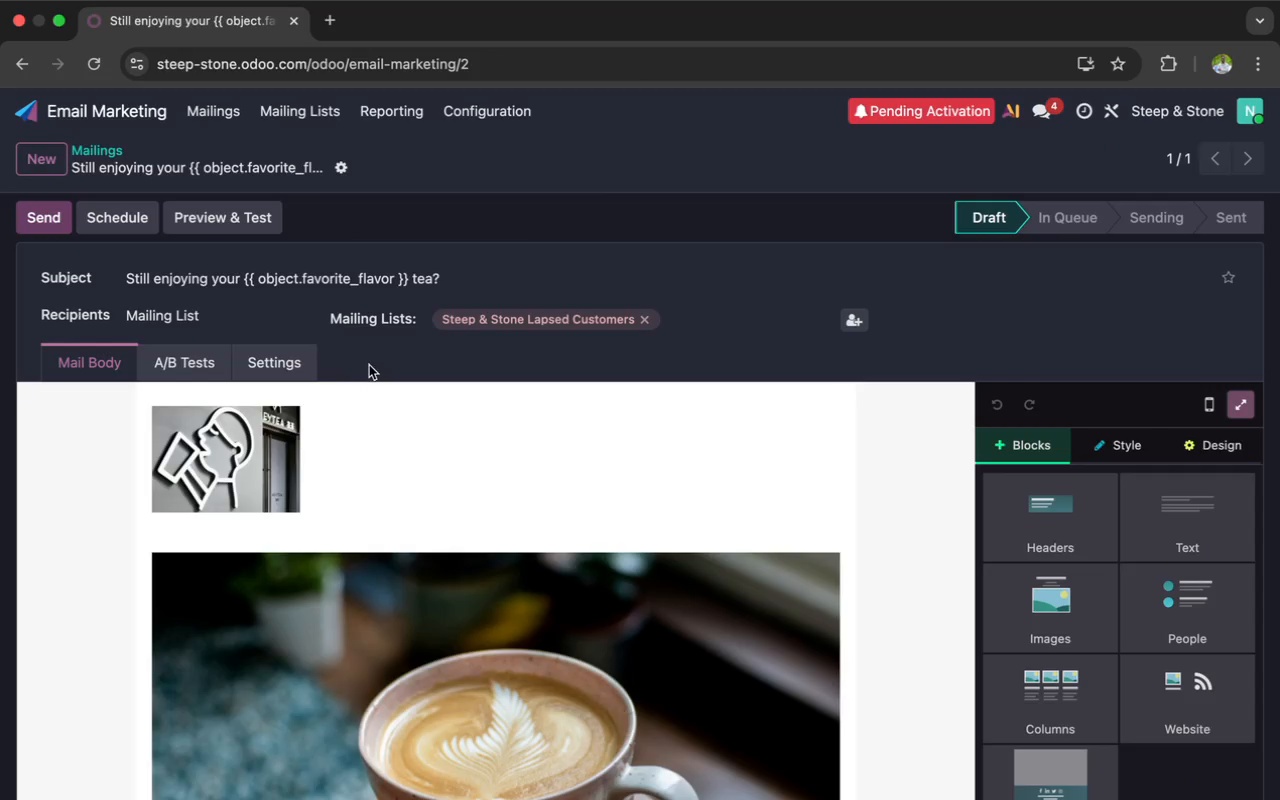 
wait(9.45)
 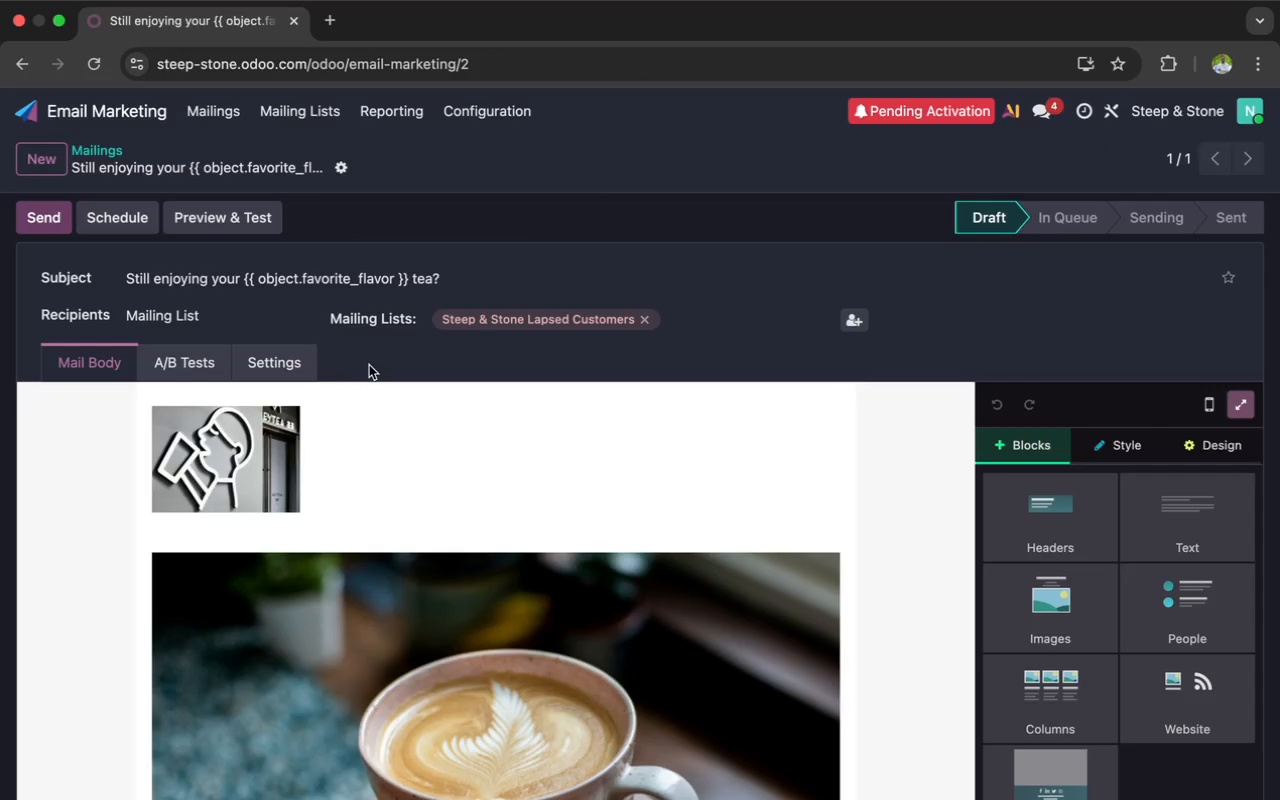 
scroll: coordinate [405, 440], scroll_direction: down, amount: 69.0
 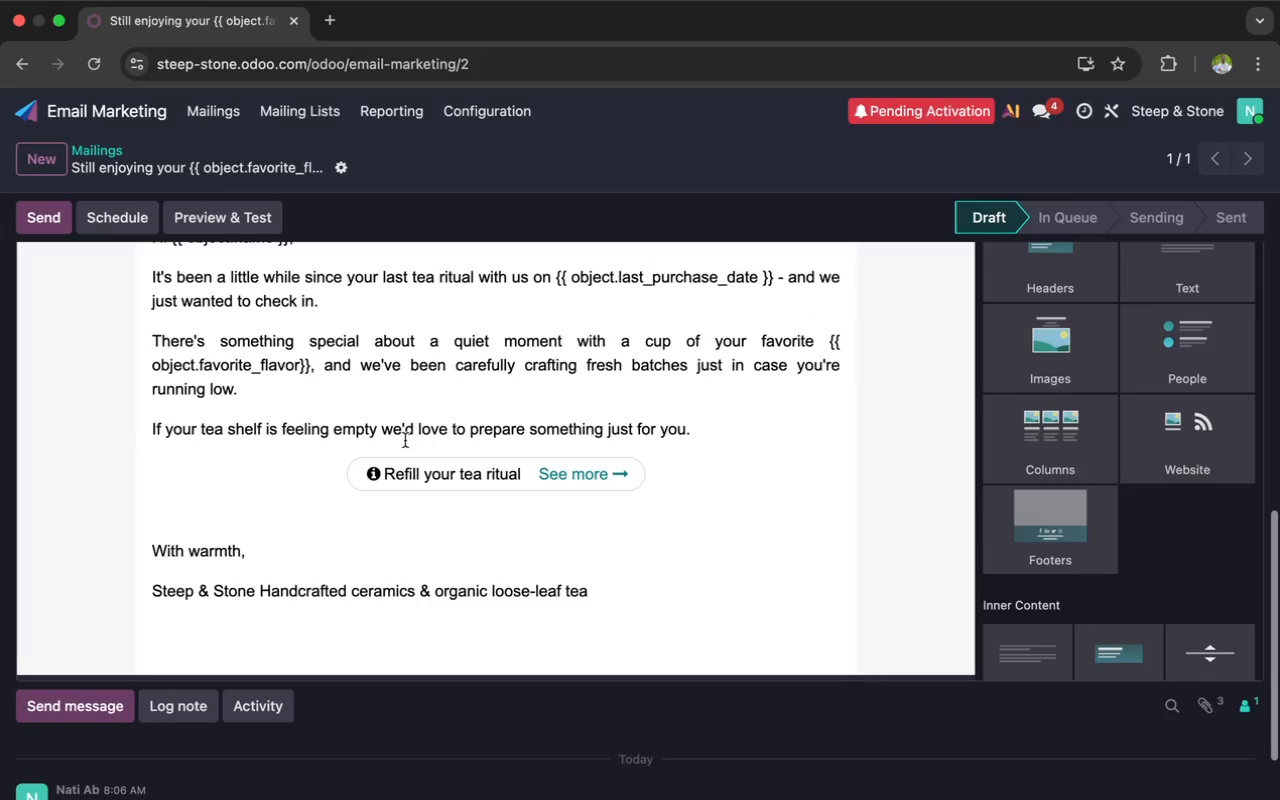 
scroll: coordinate [405, 440], scroll_direction: up, amount: 79.0
 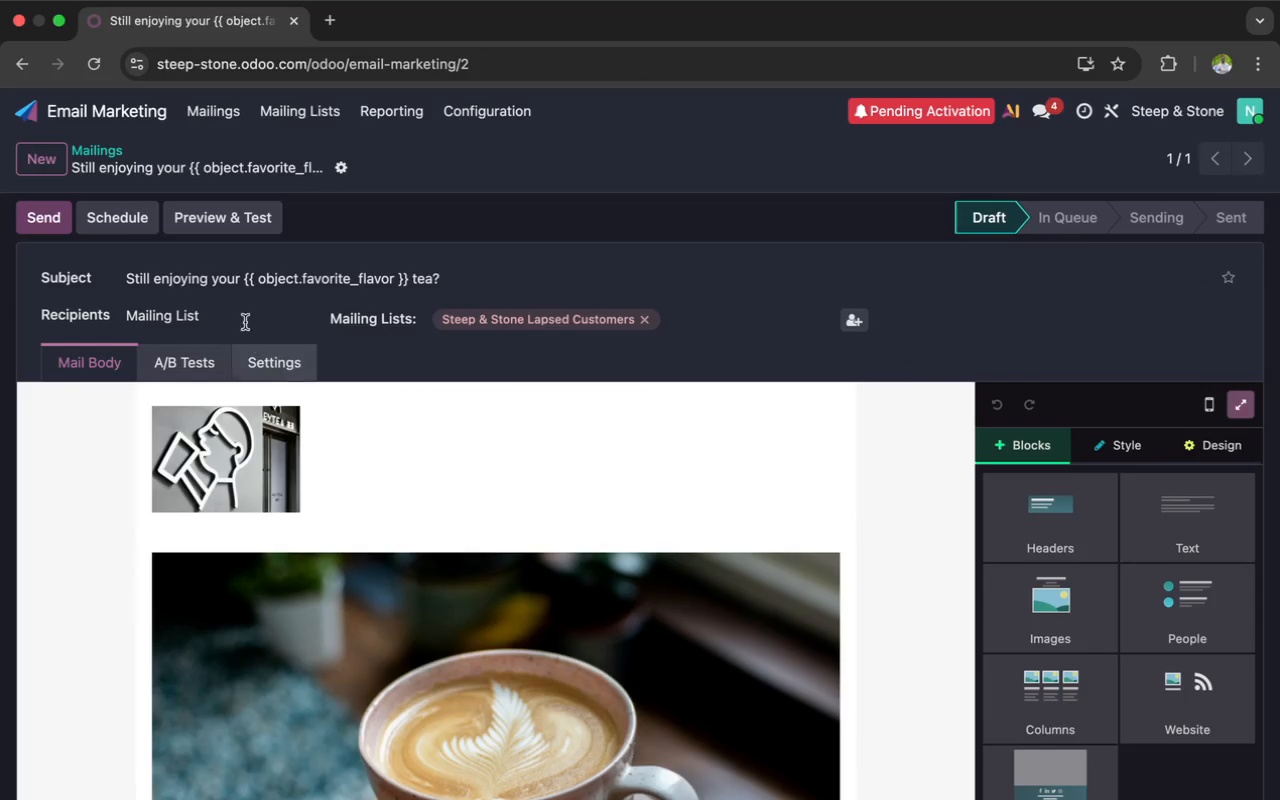 
left_click([211, 214])
 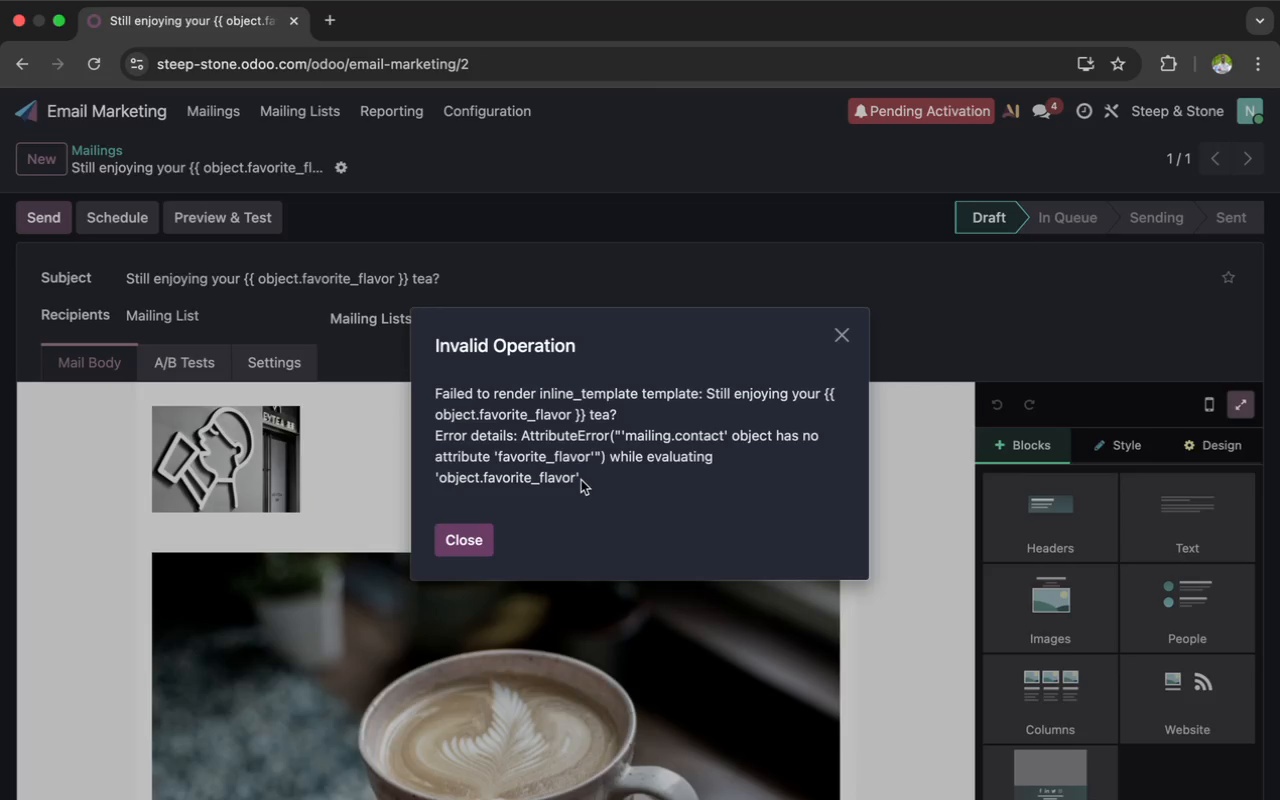 
wait(25.61)
 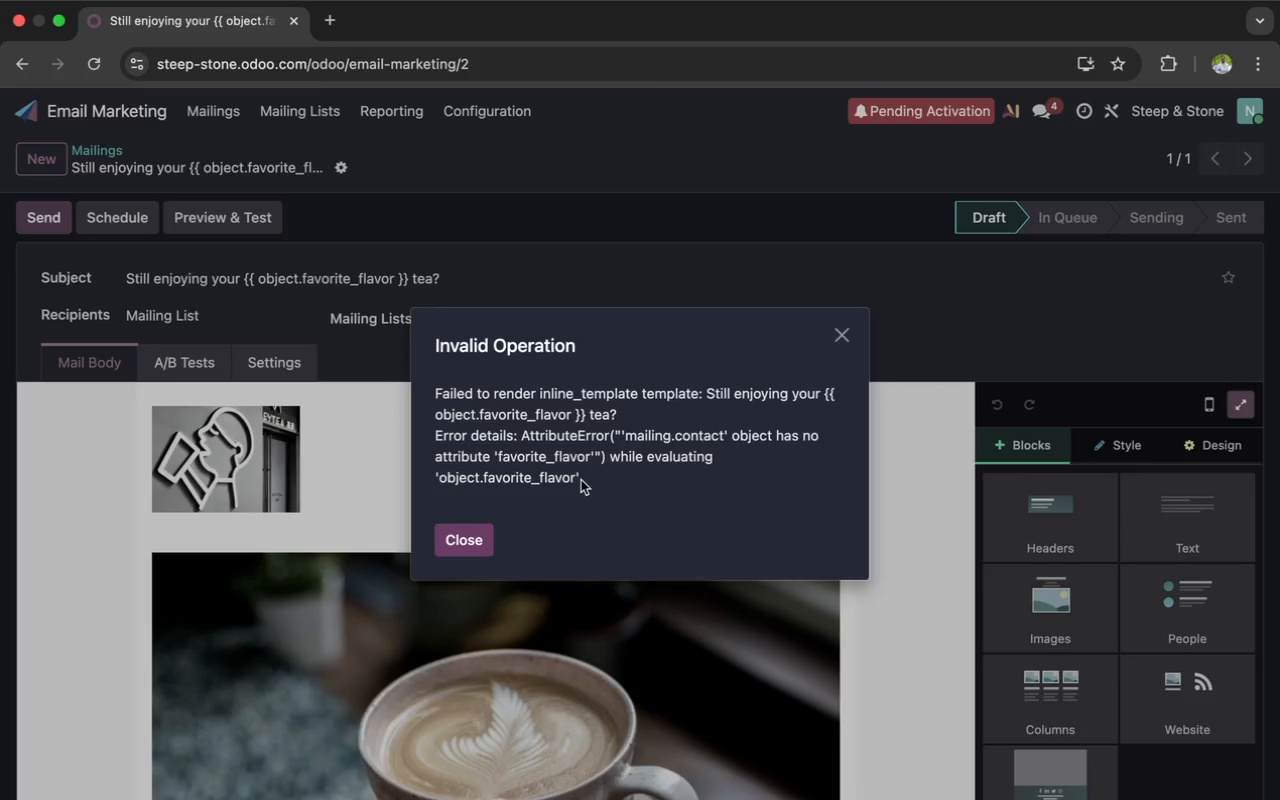 
left_click([581, 480])
 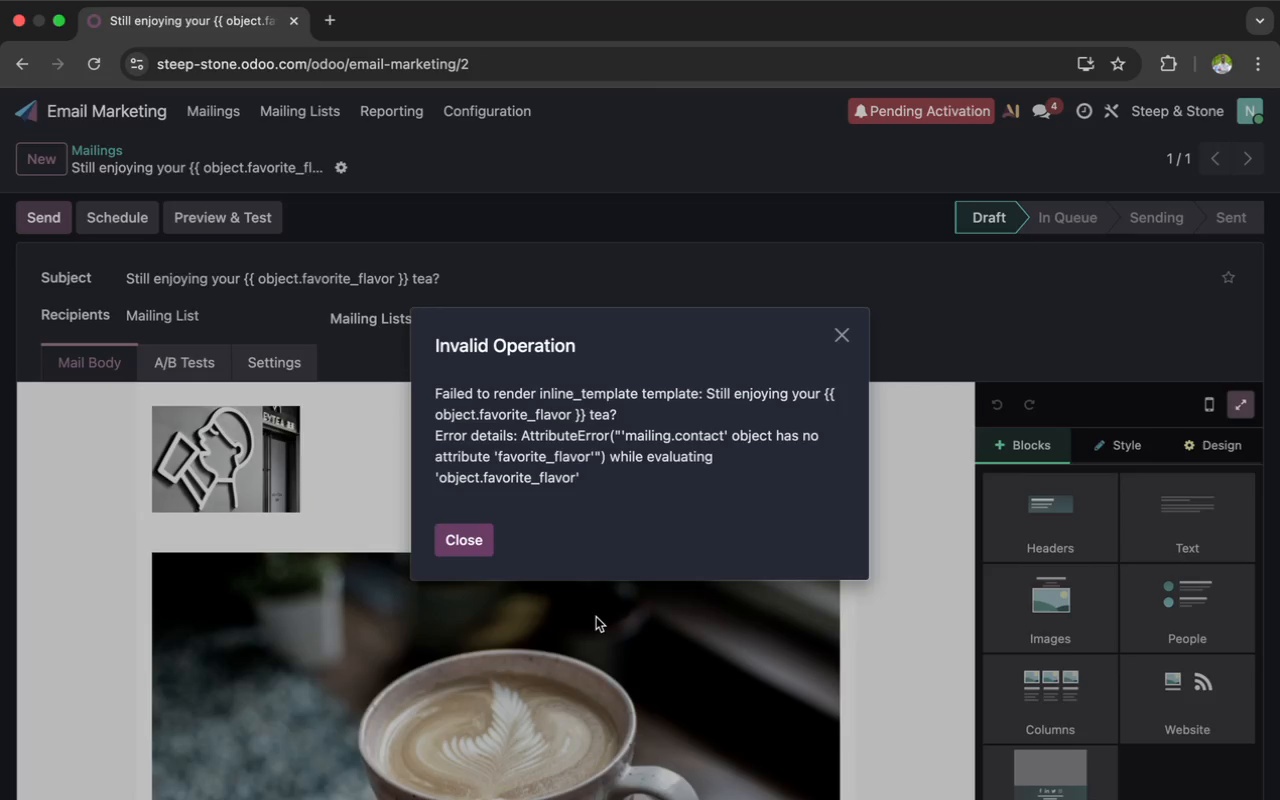 
wait(152.92)
 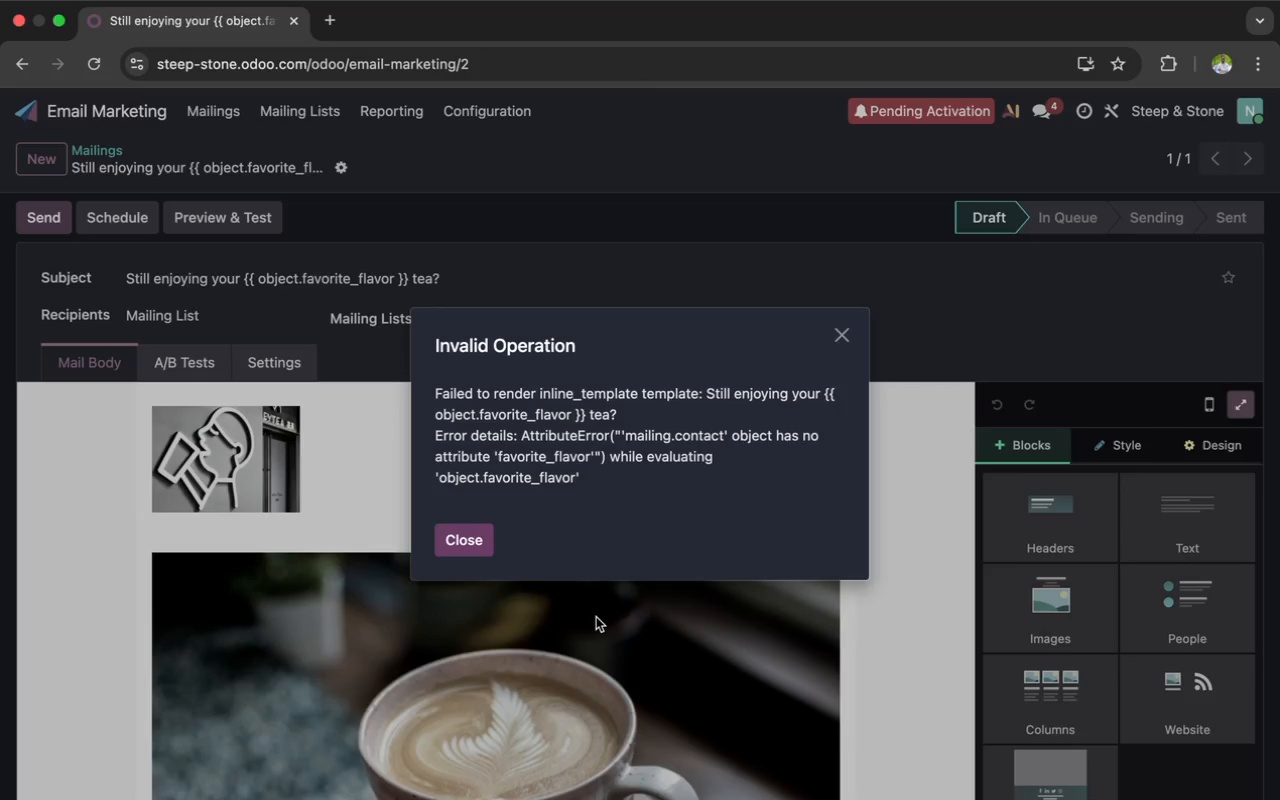 
left_click([224, 316])
 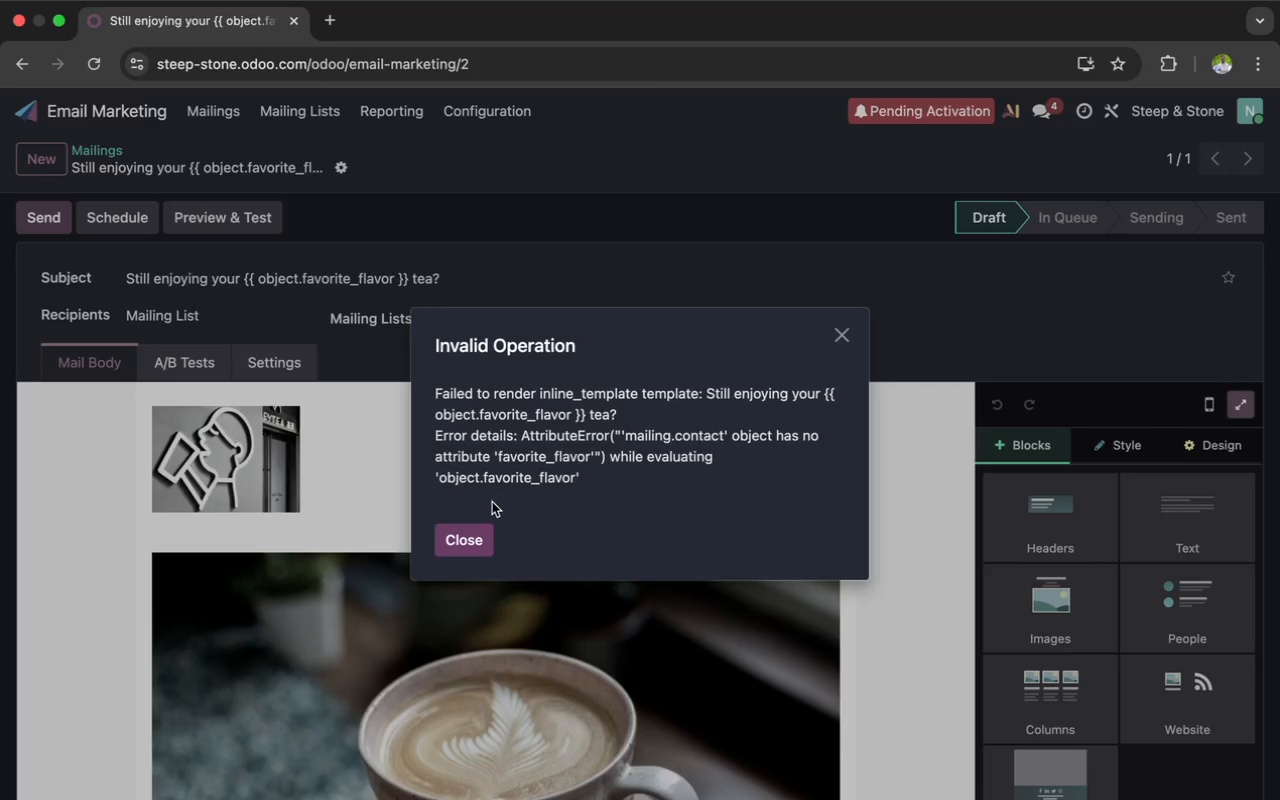 
left_click([469, 533])
 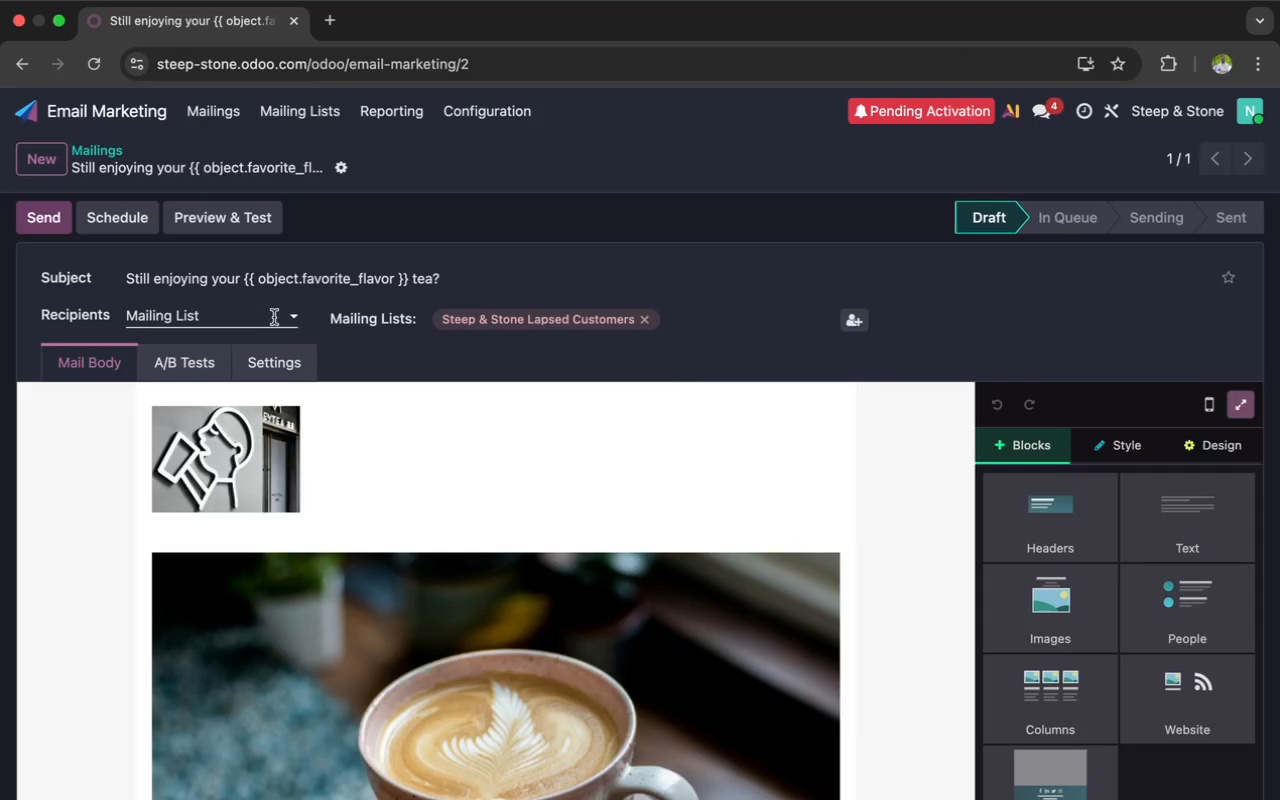 
left_click([296, 316])
 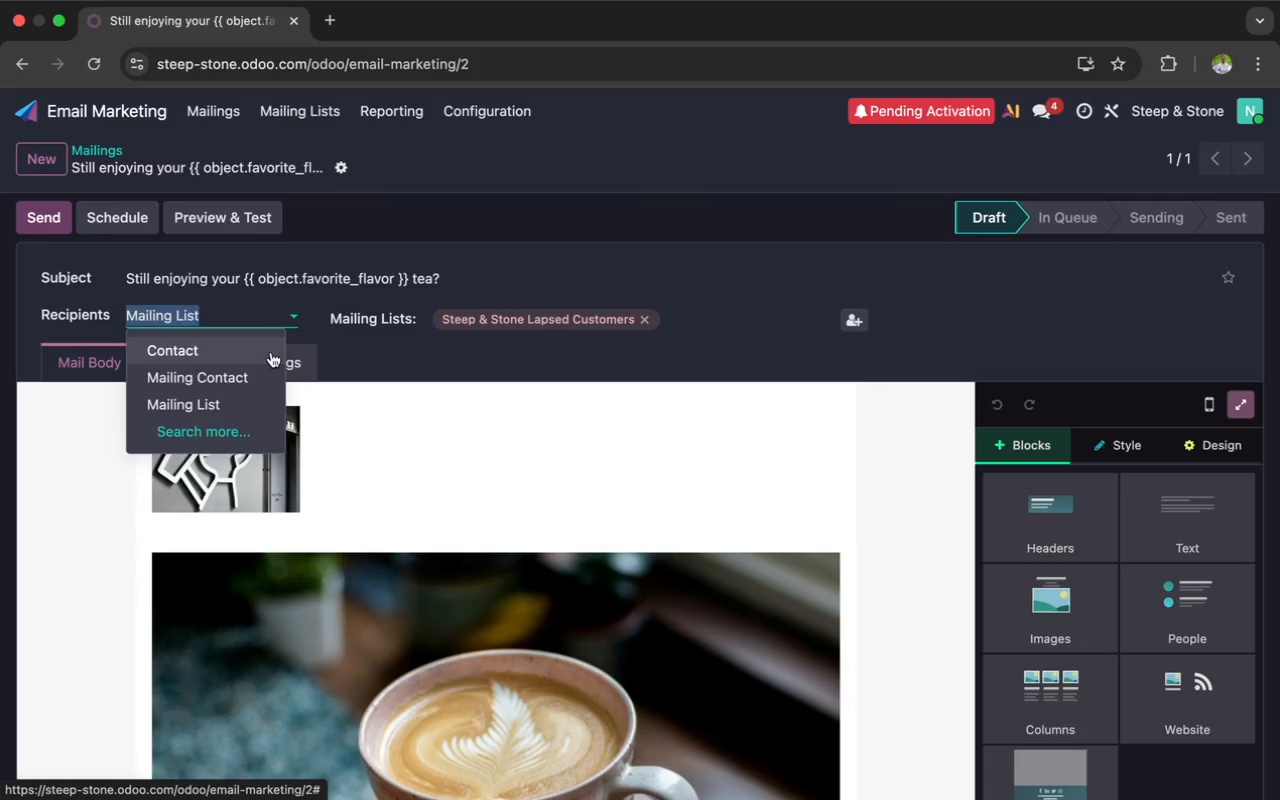 
wait(21.28)
 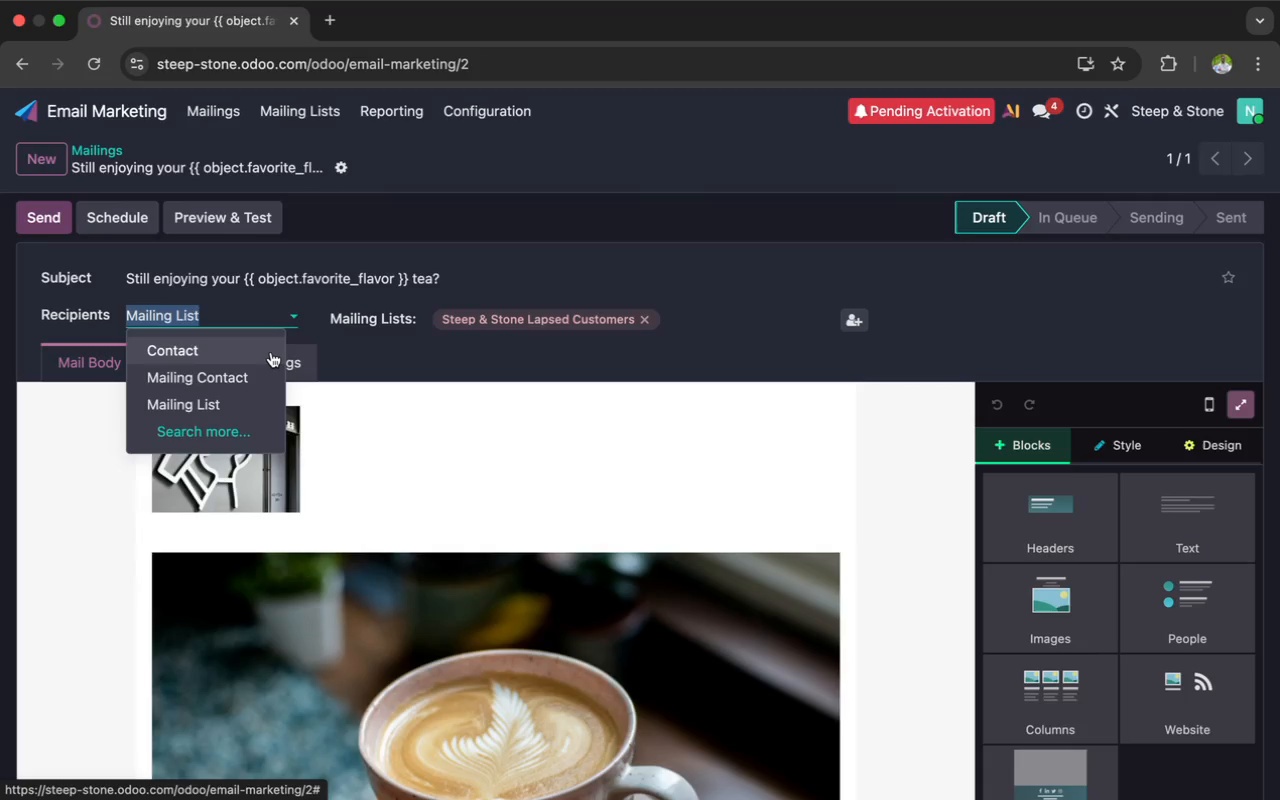 
left_click([210, 425])
 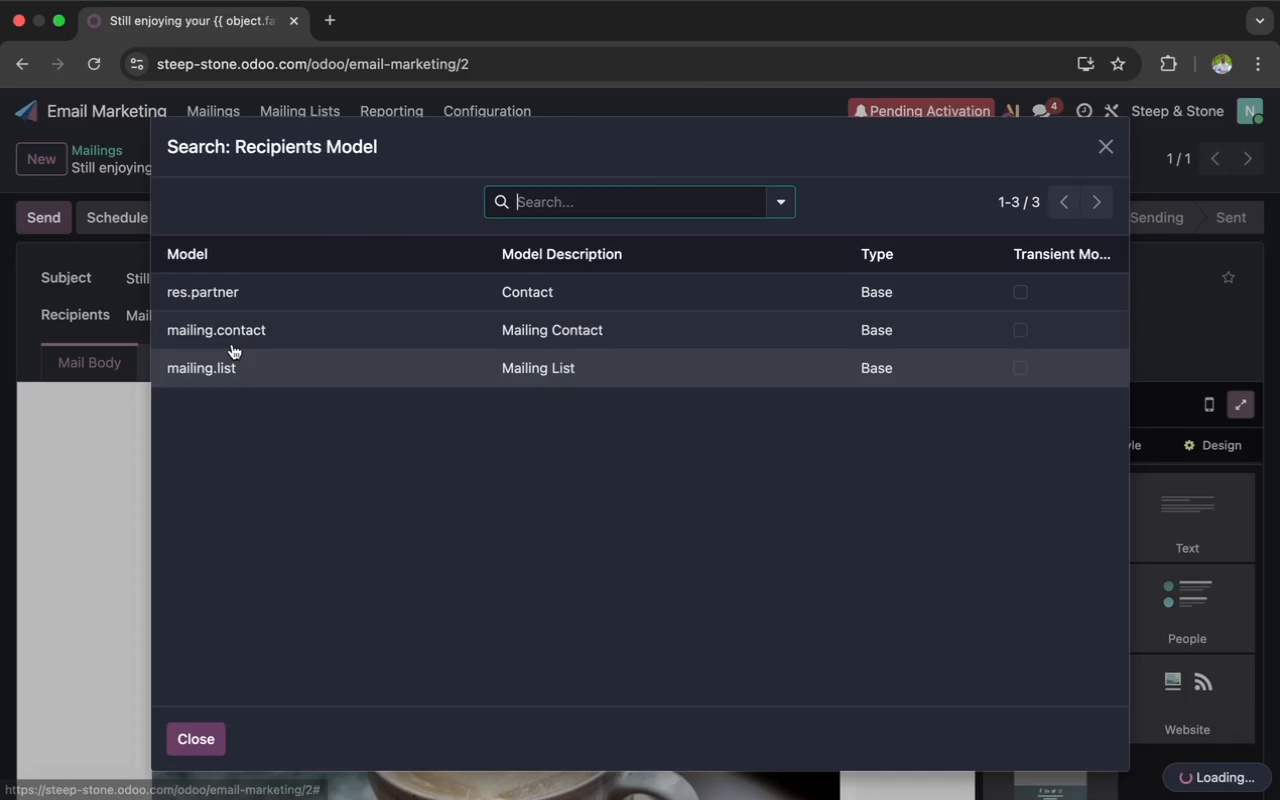 
mouse_move([249, 347])
 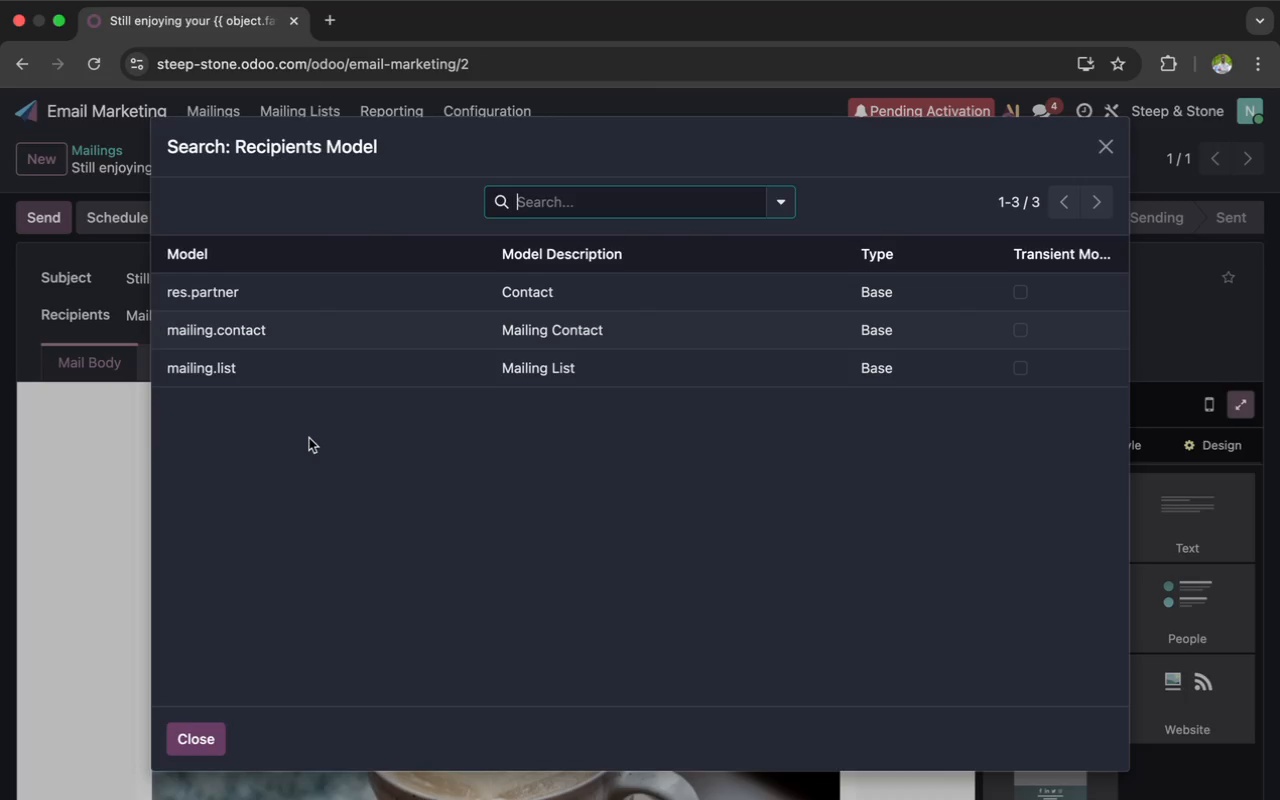 
wait(7.53)
 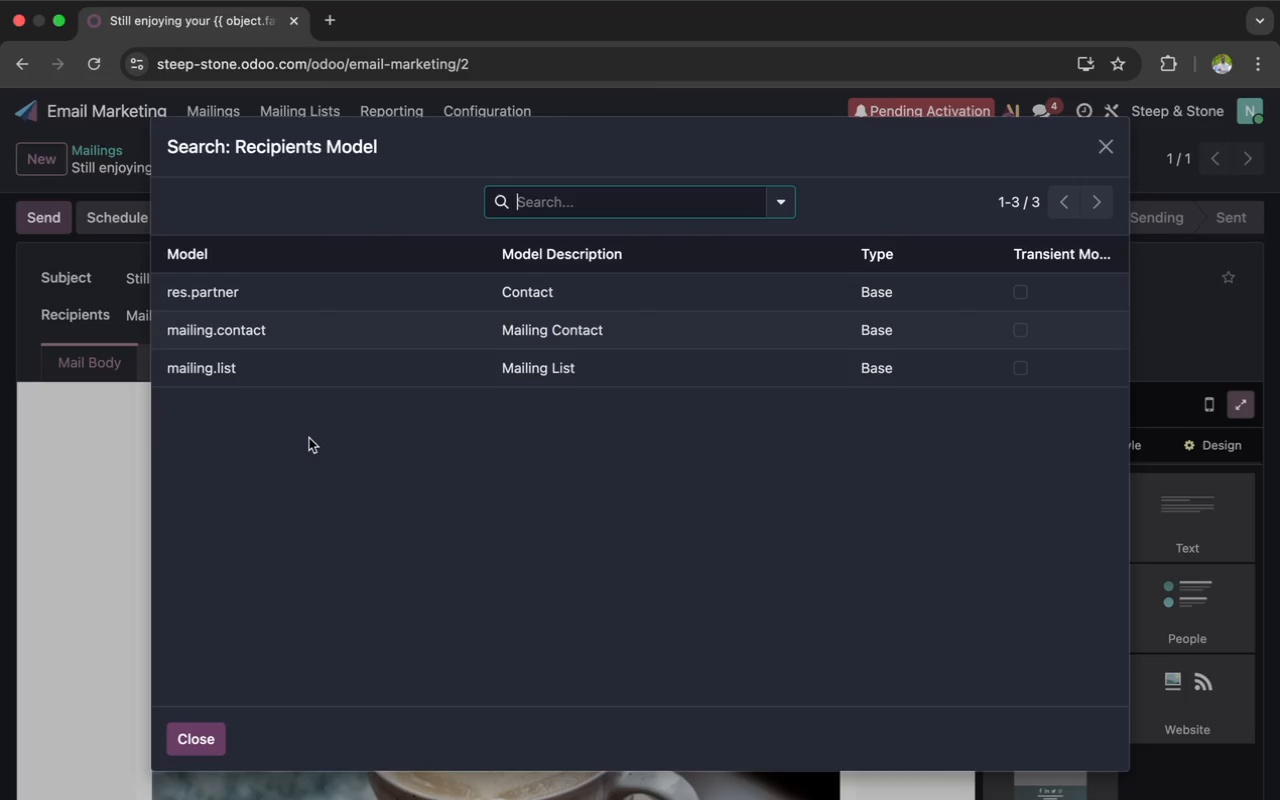 
left_click([382, 289])
 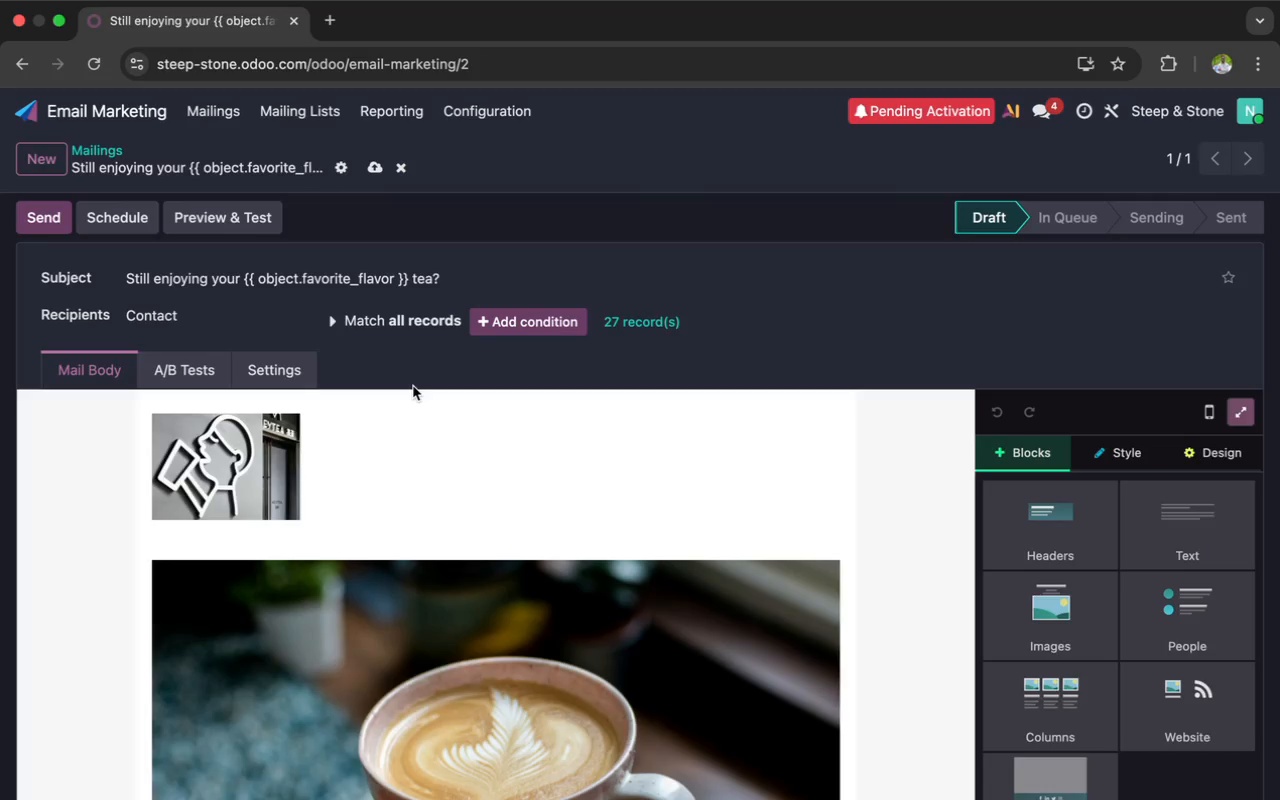 
wait(16.78)
 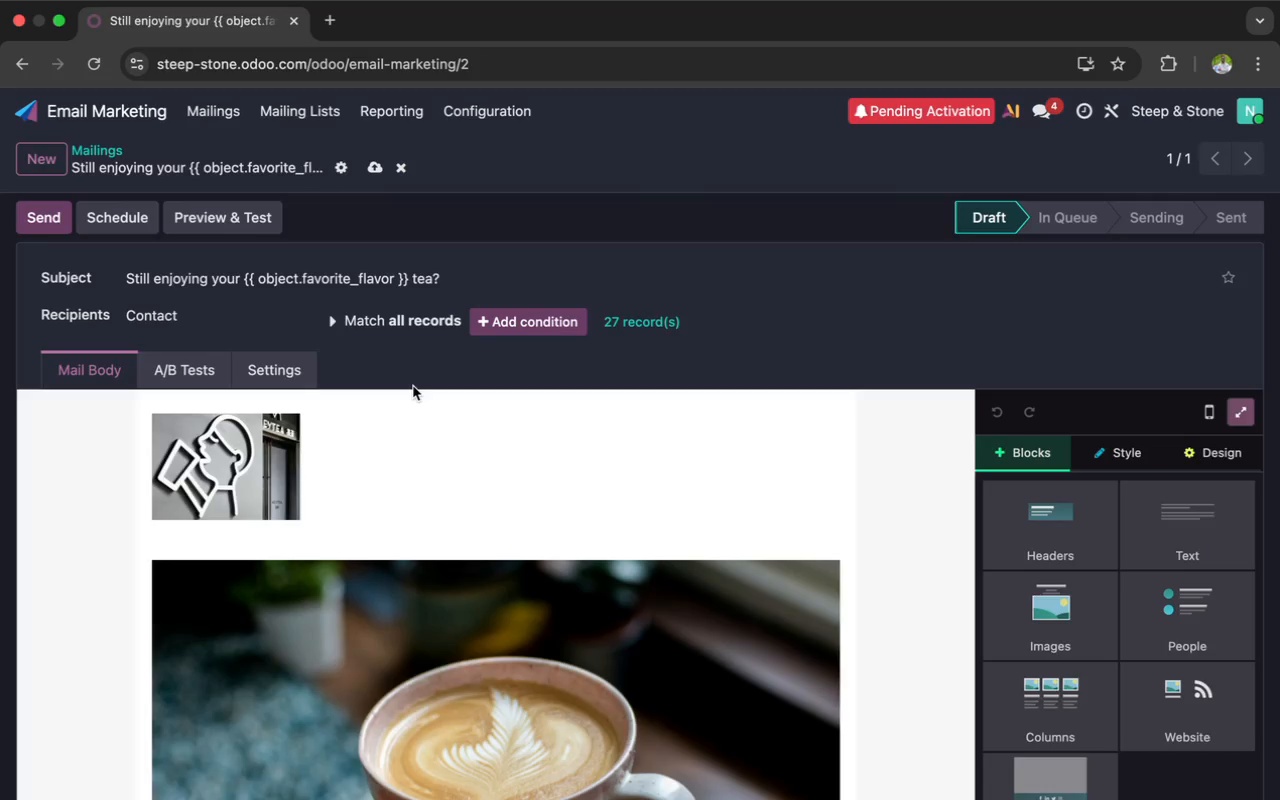 
left_click([503, 321])
 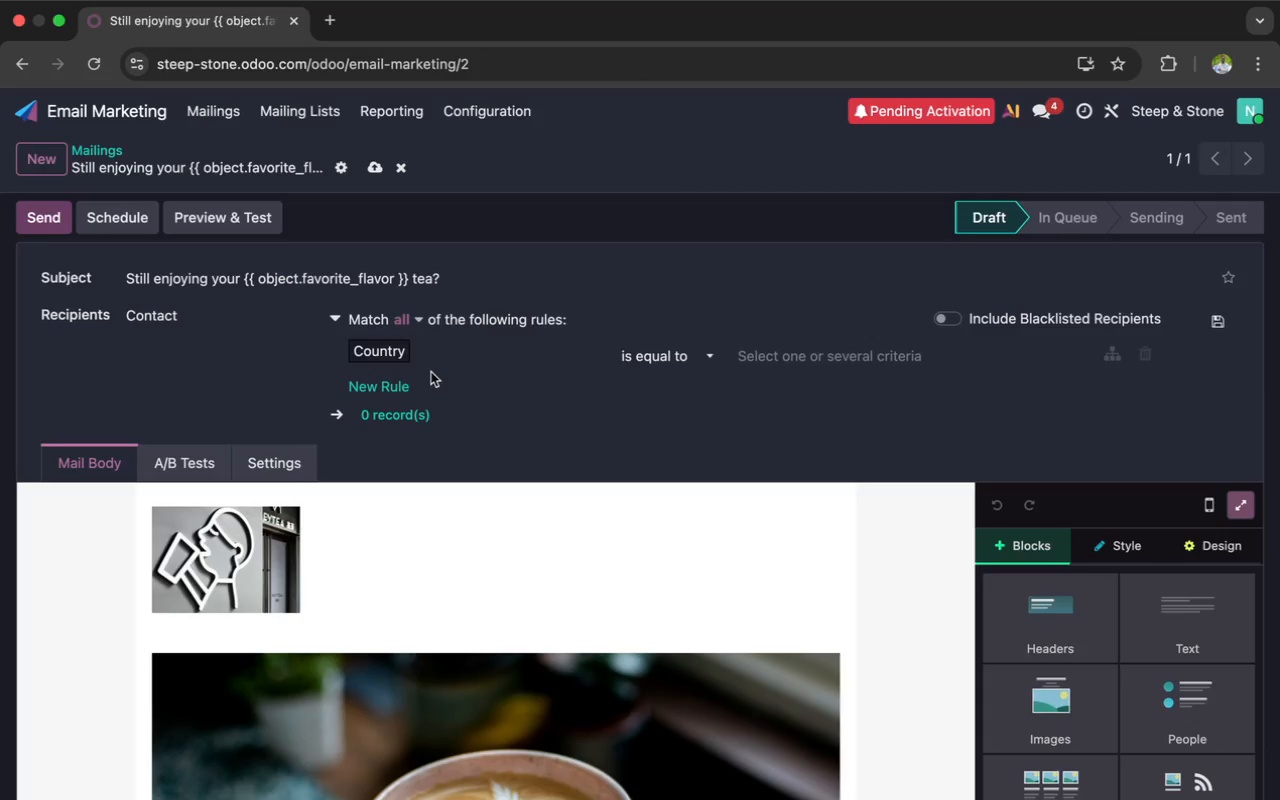 
wait(5.13)
 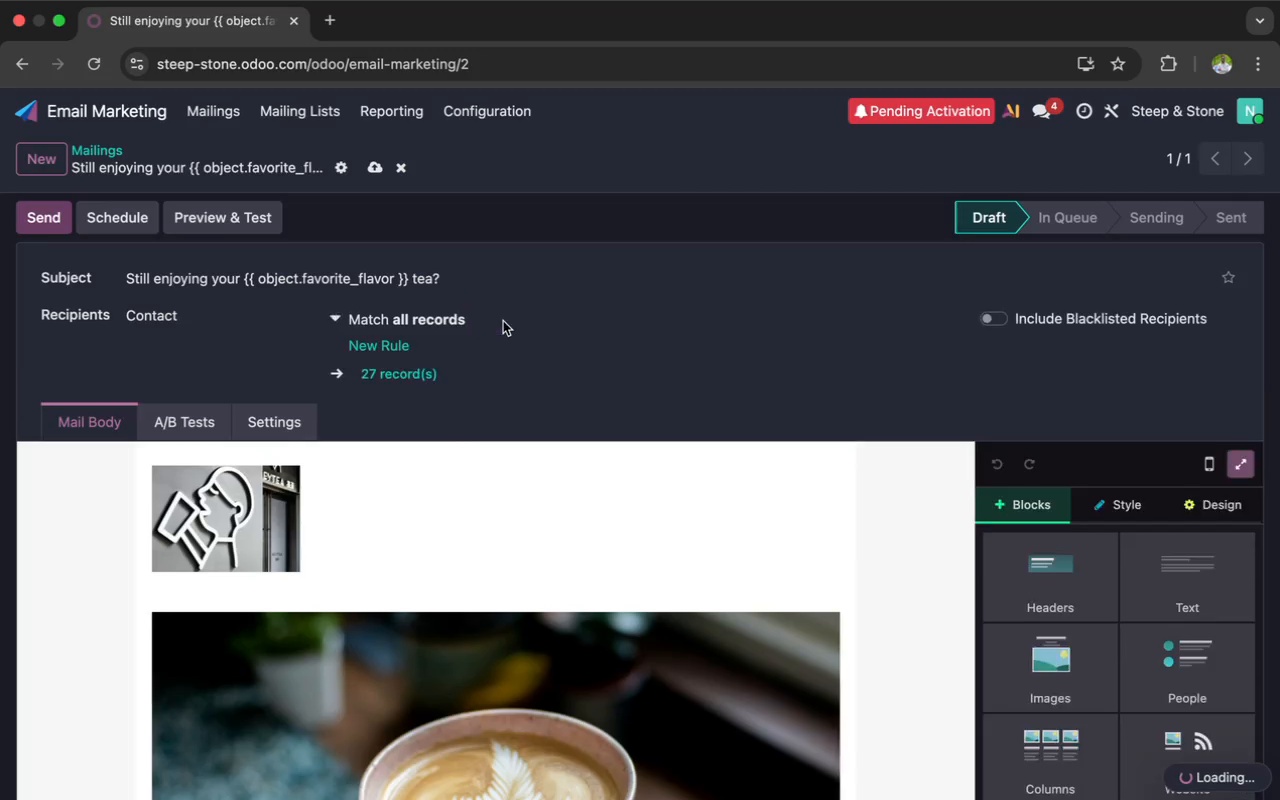 
left_click([431, 355])
 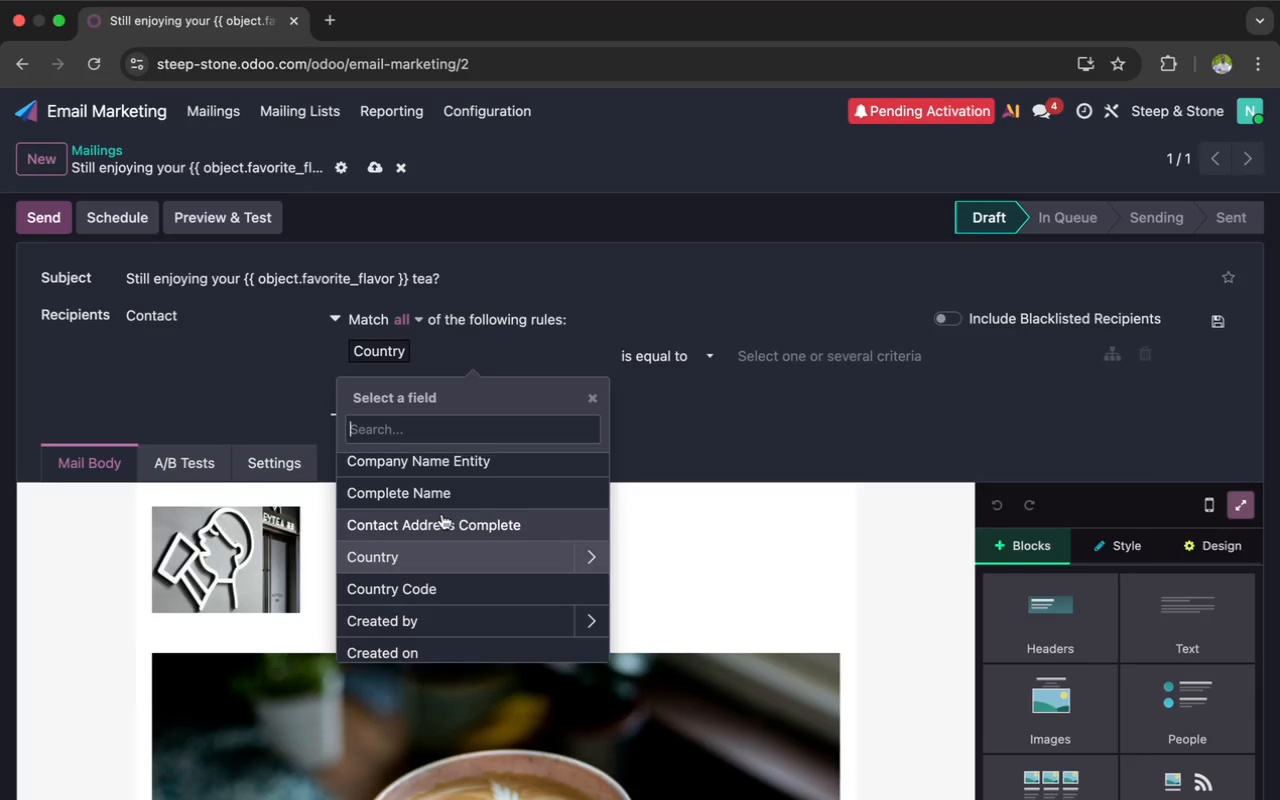 
wait(5.47)
 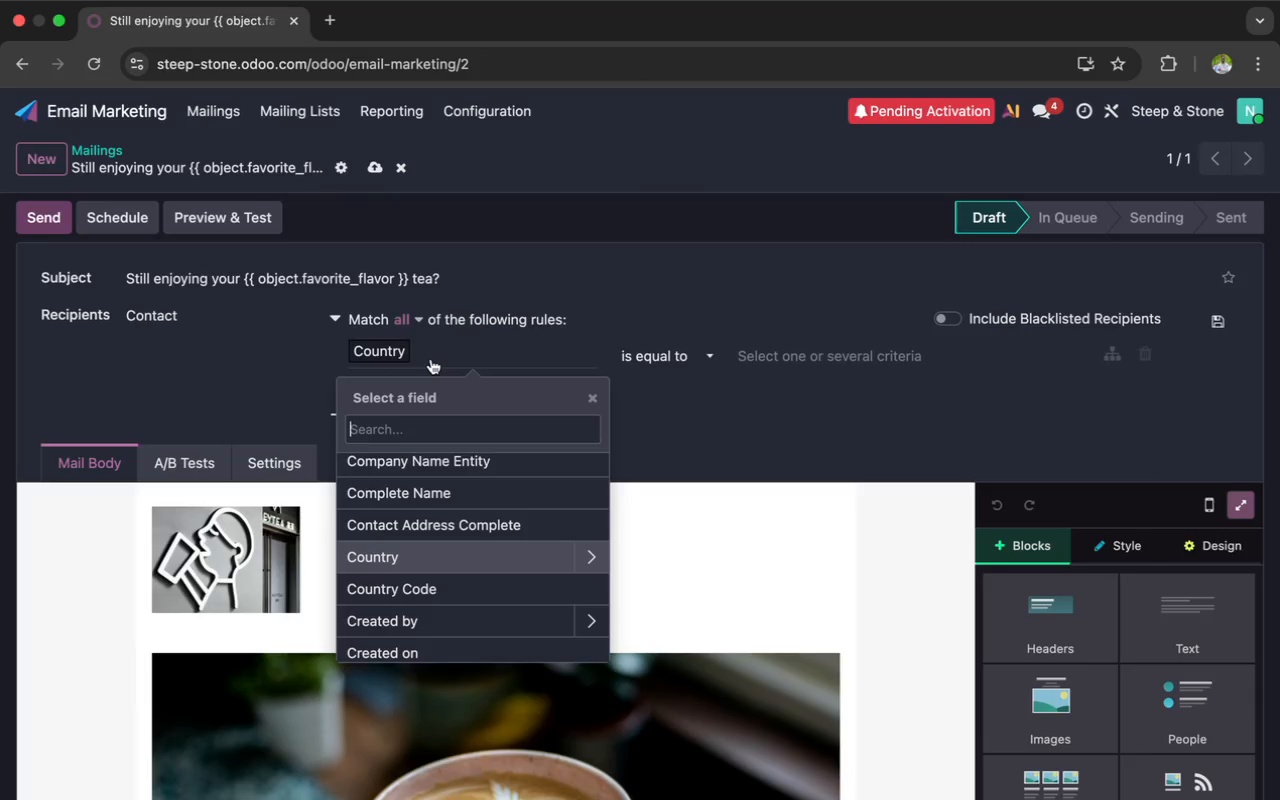 
scroll: coordinate [442, 514], scroll_direction: down, amount: 60.0
 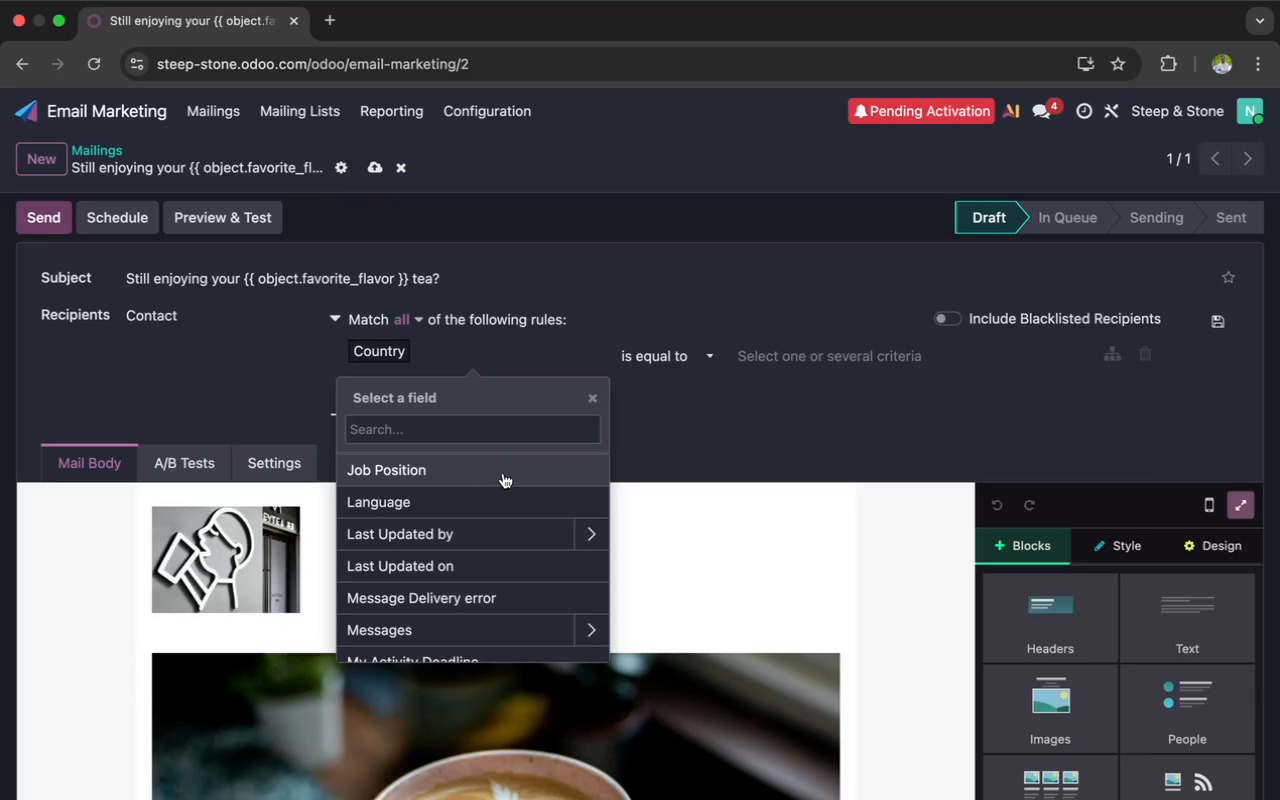 
left_click([594, 402])
 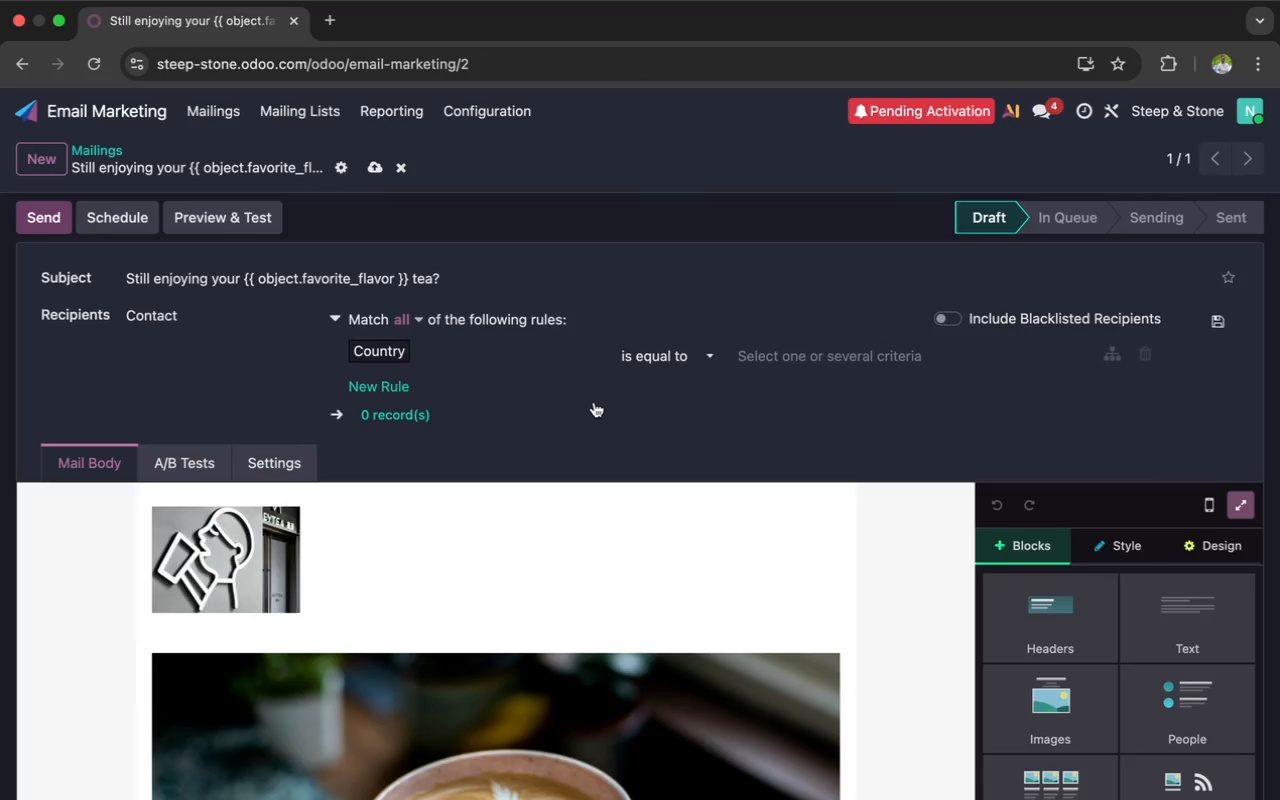 
wait(13.53)
 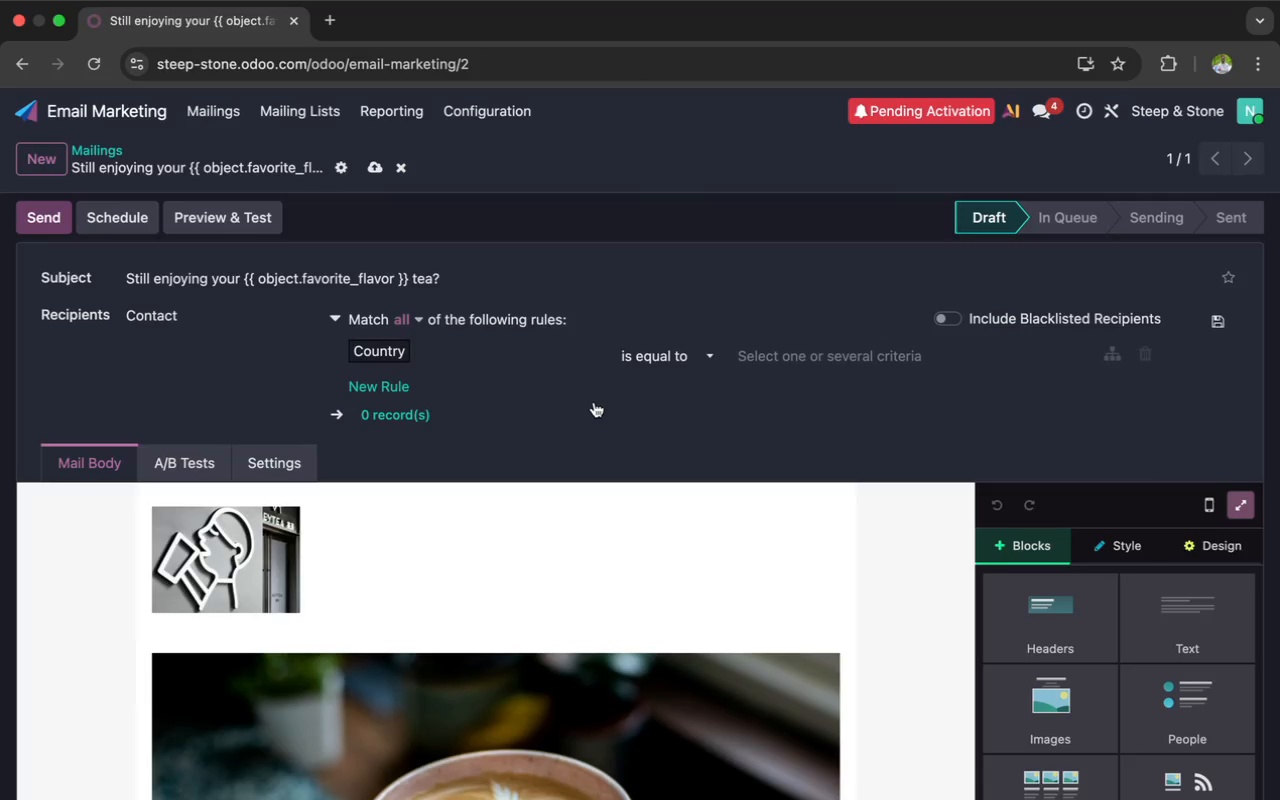 
left_click([566, 359])
 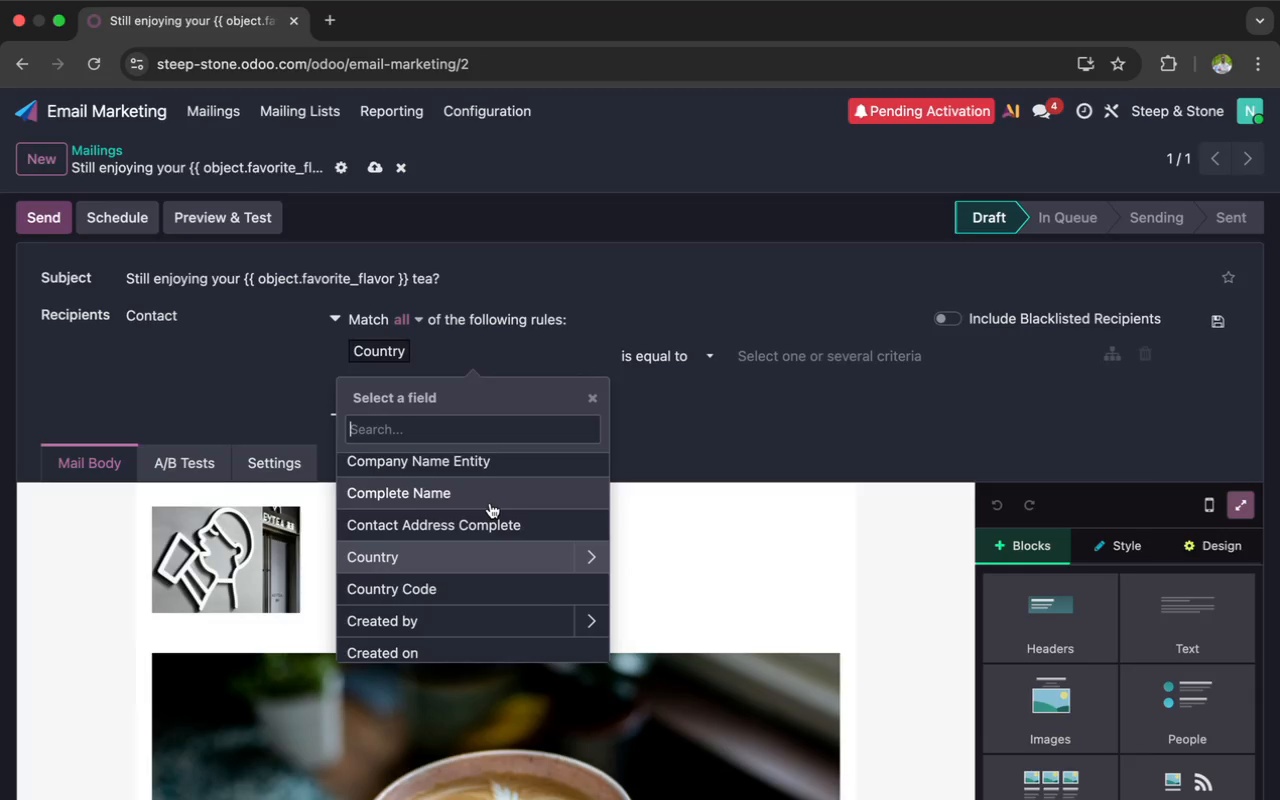 
scroll: coordinate [490, 497], scroll_direction: down, amount: 172.0
 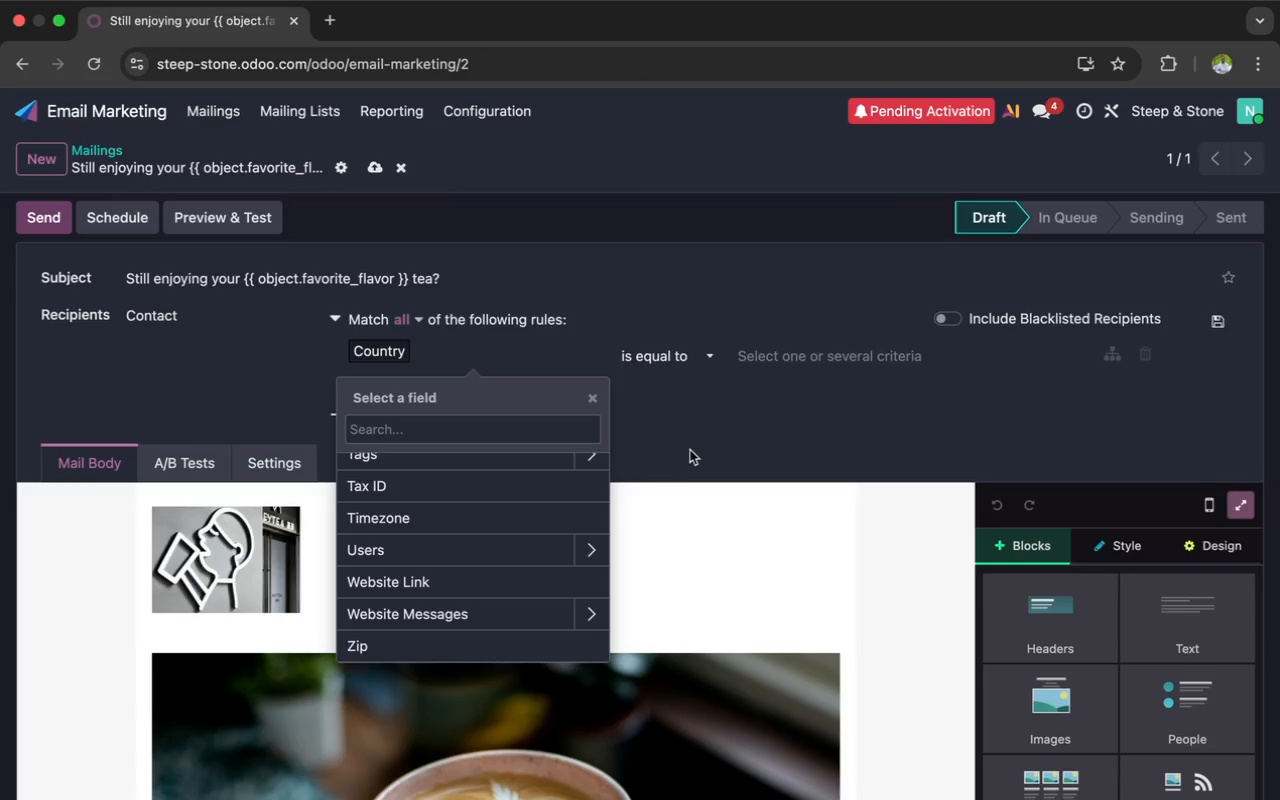 
left_click([688, 450])
 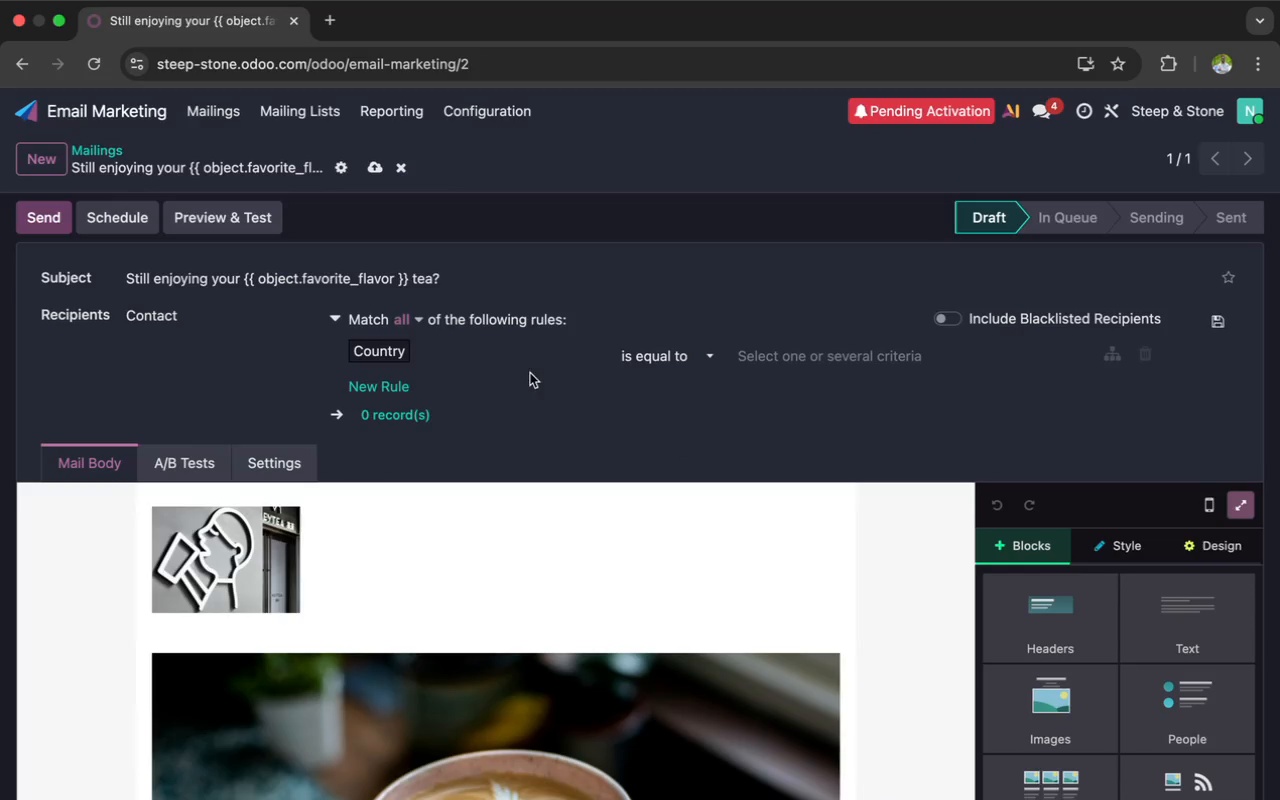 
mouse_move([487, 362])
 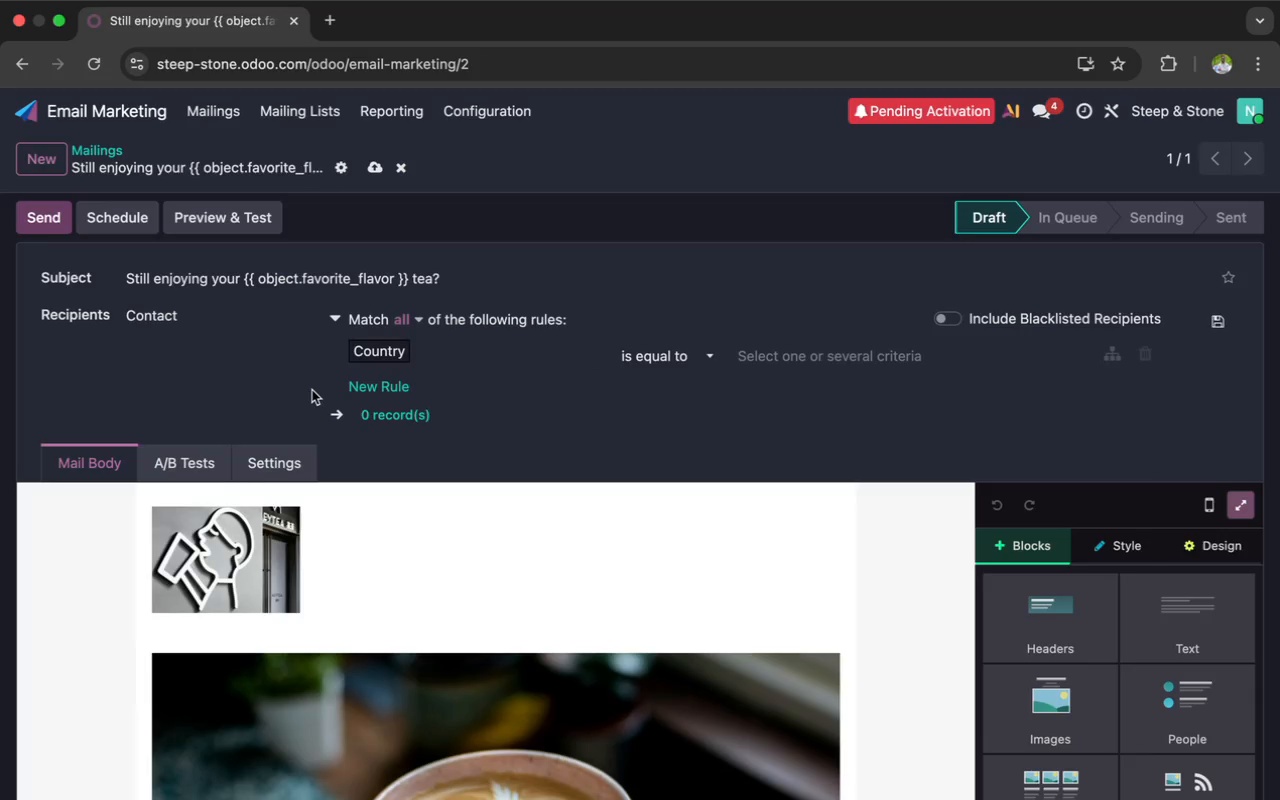 
wait(13.37)
 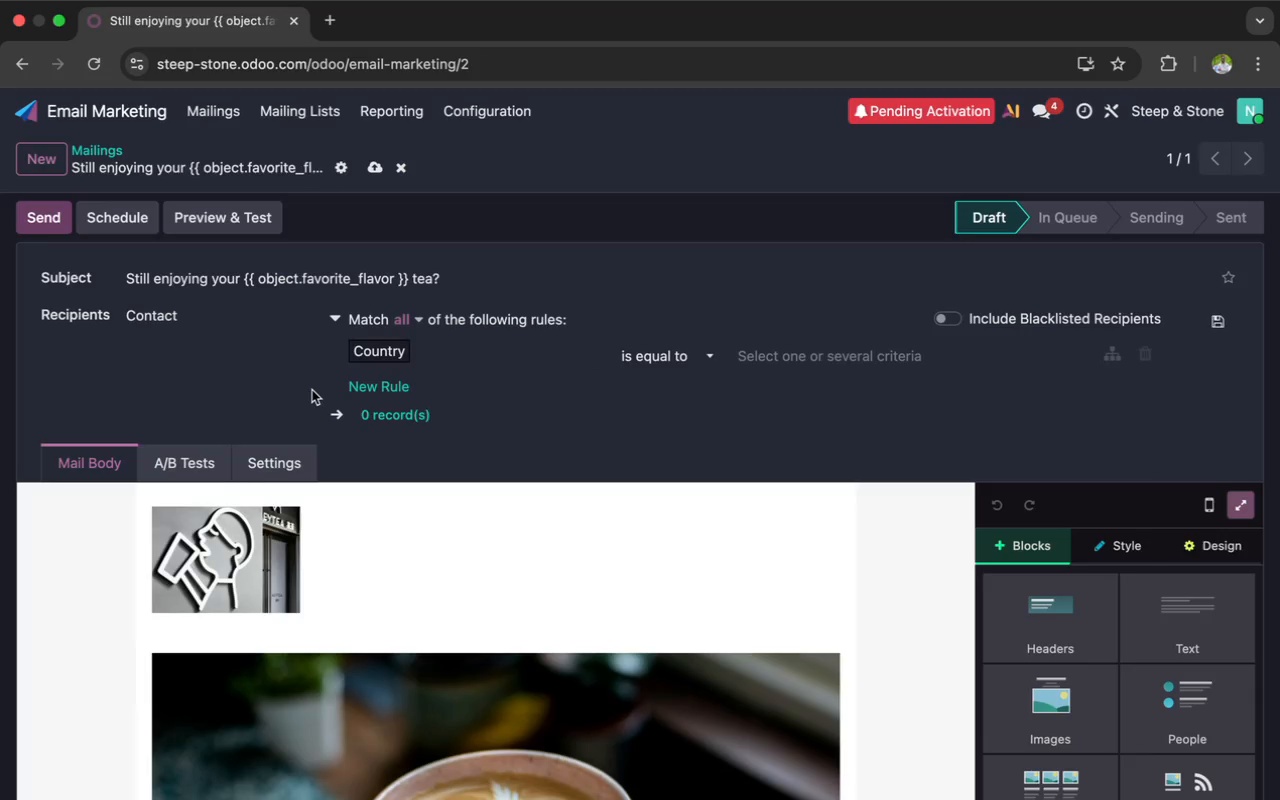 
left_click([427, 361])
 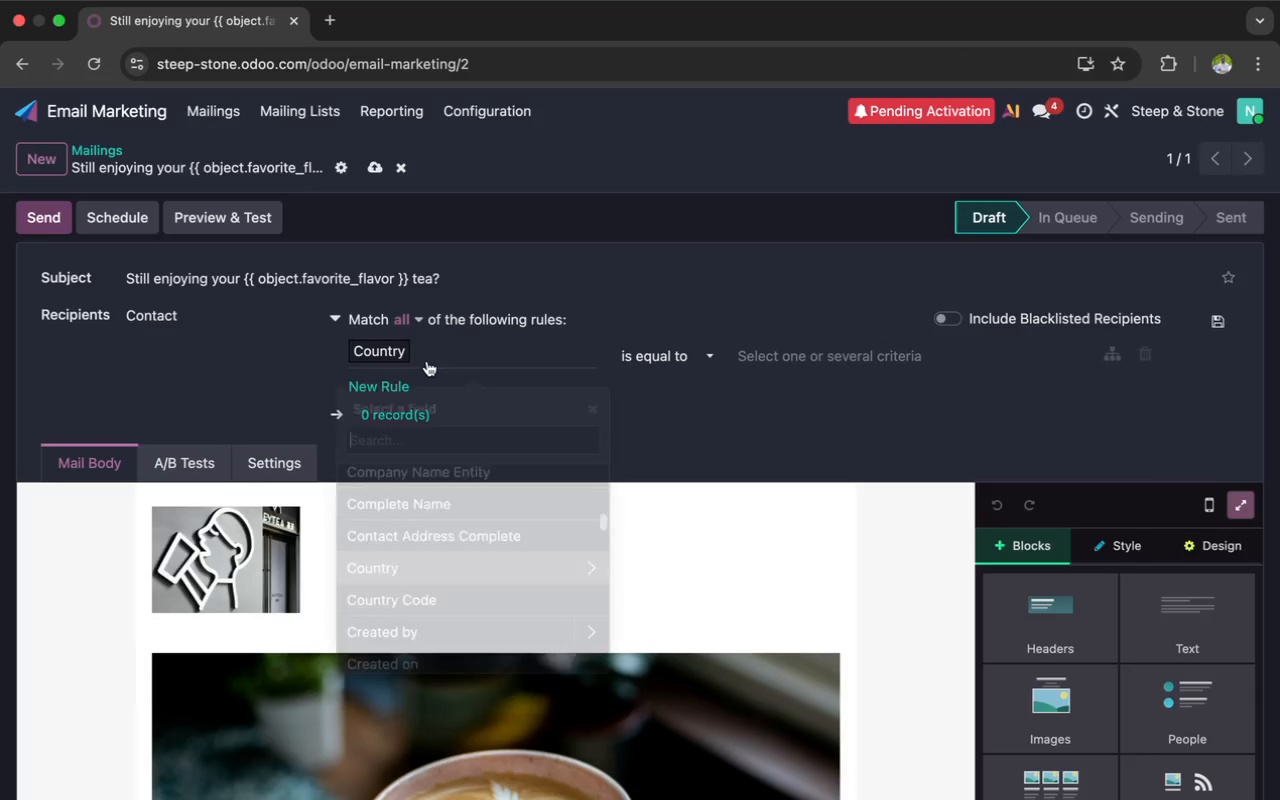 
mouse_move([448, 366])
 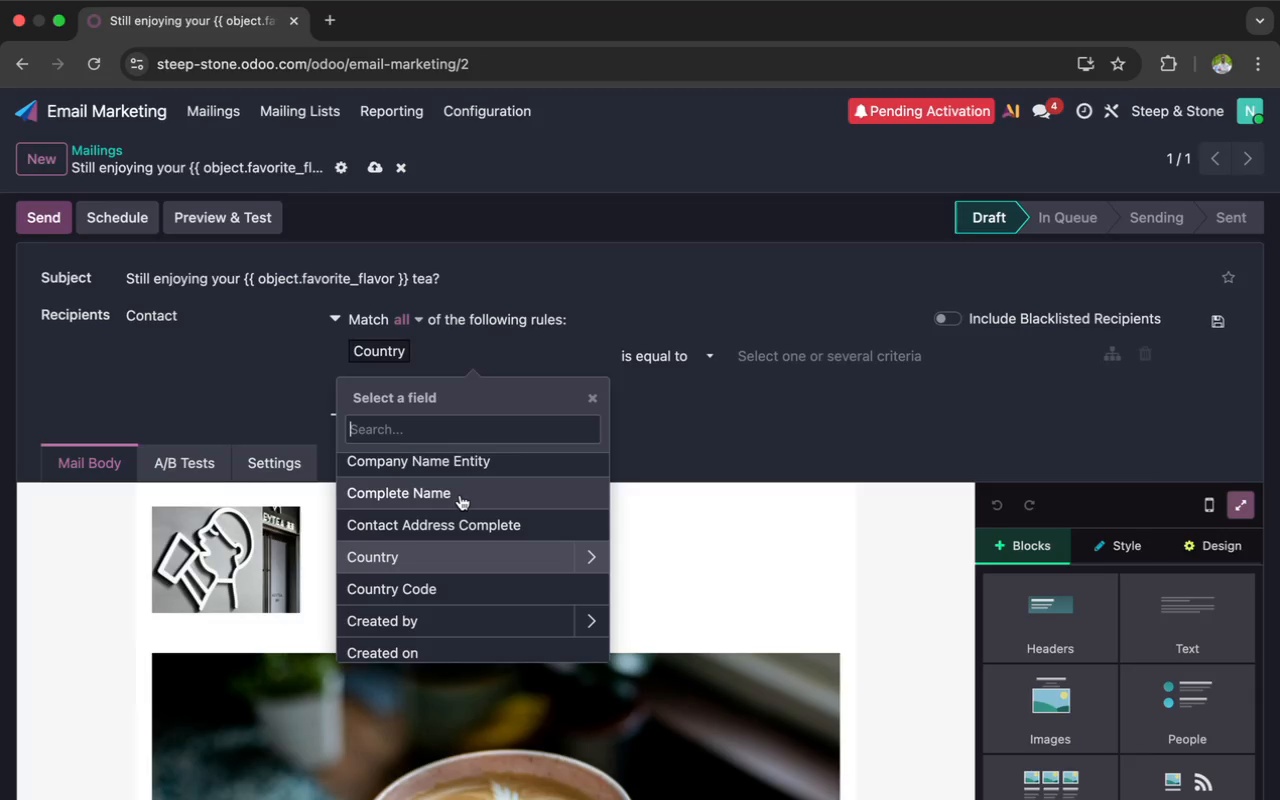 
scroll: coordinate [460, 495], scroll_direction: up, amount: 95.0
 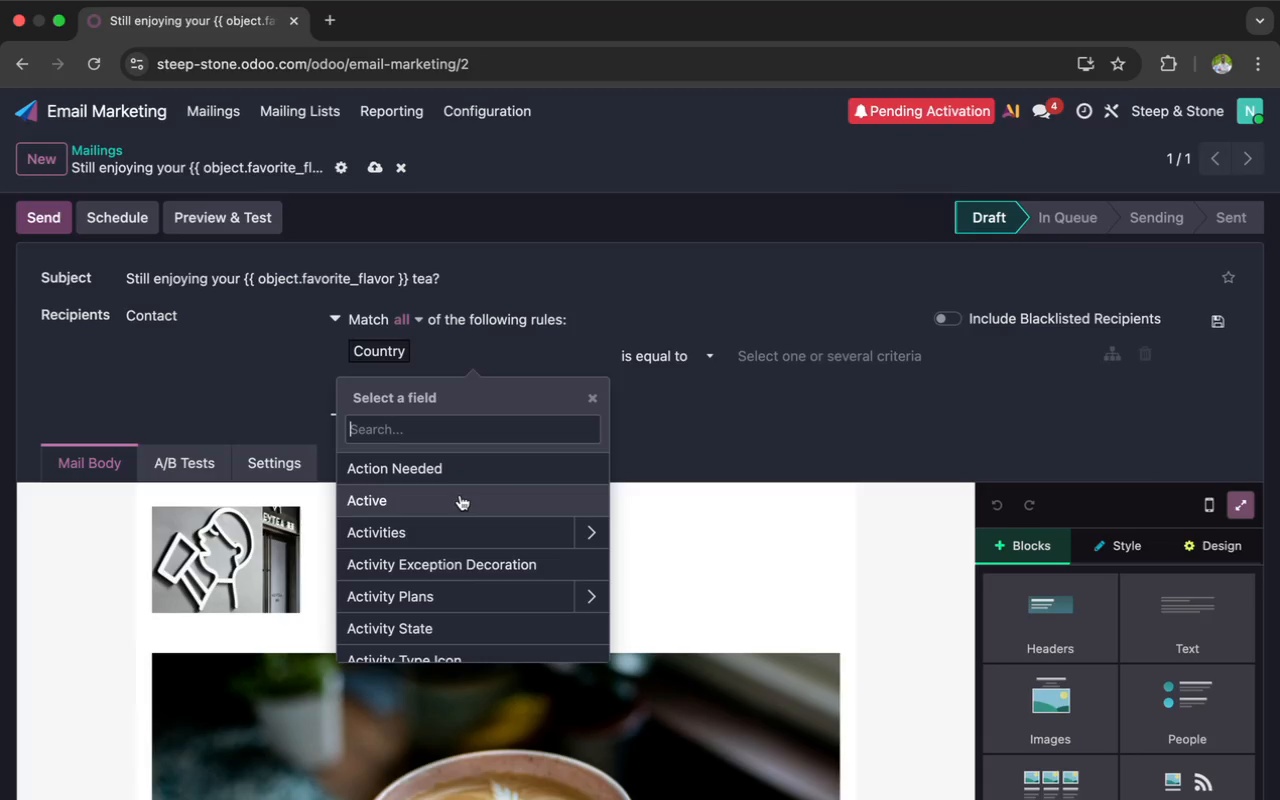 
scroll: coordinate [460, 495], scroll_direction: down, amount: 17.0
 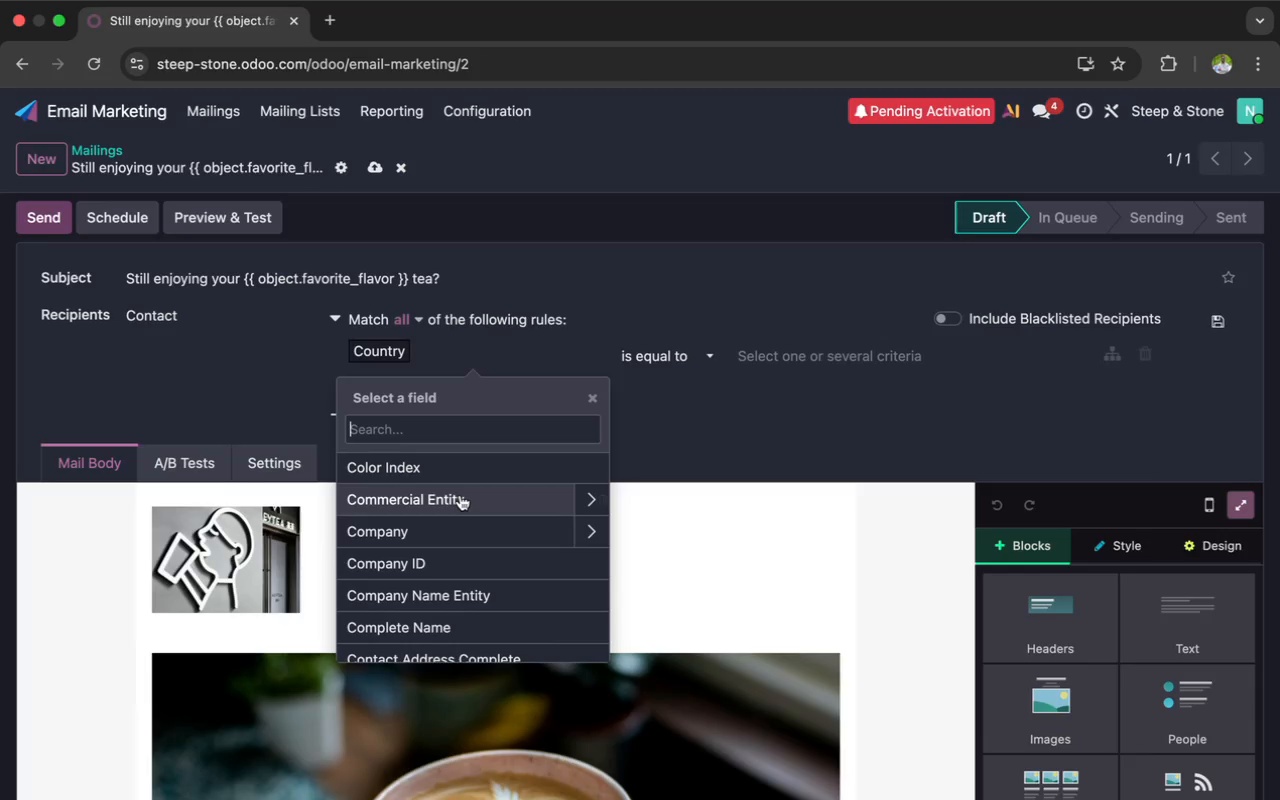 
scroll: coordinate [460, 495], scroll_direction: down, amount: 12.0
 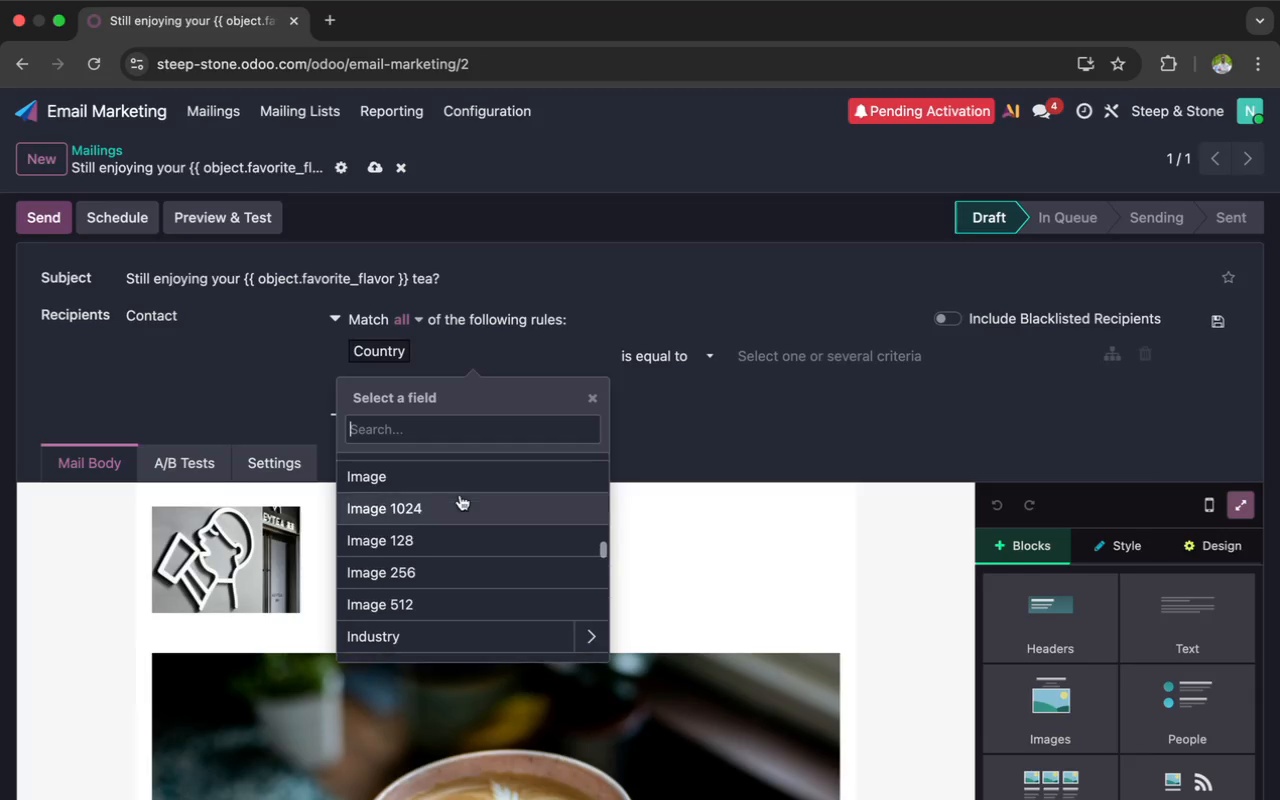 
scroll: coordinate [460, 495], scroll_direction: none, amount: 0.0
 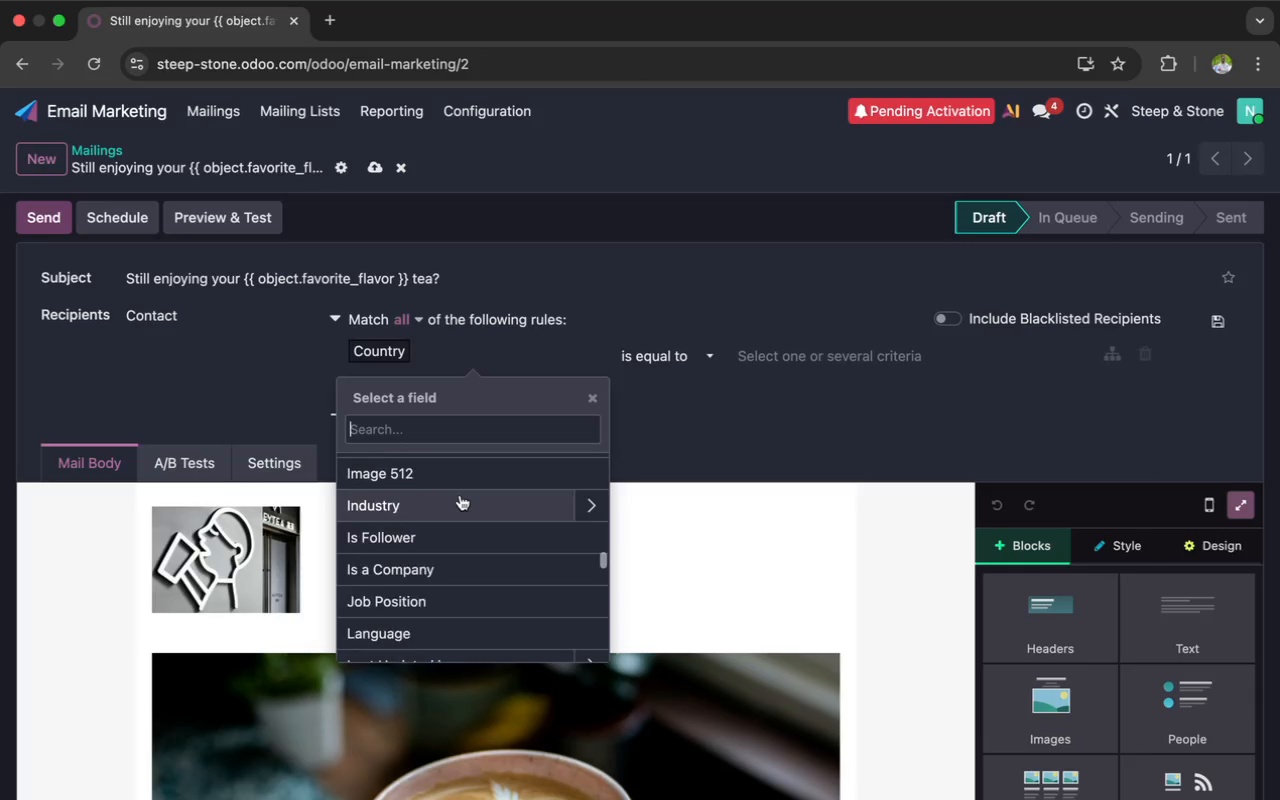 
scroll: coordinate [460, 495], scroll_direction: down, amount: 7.0
 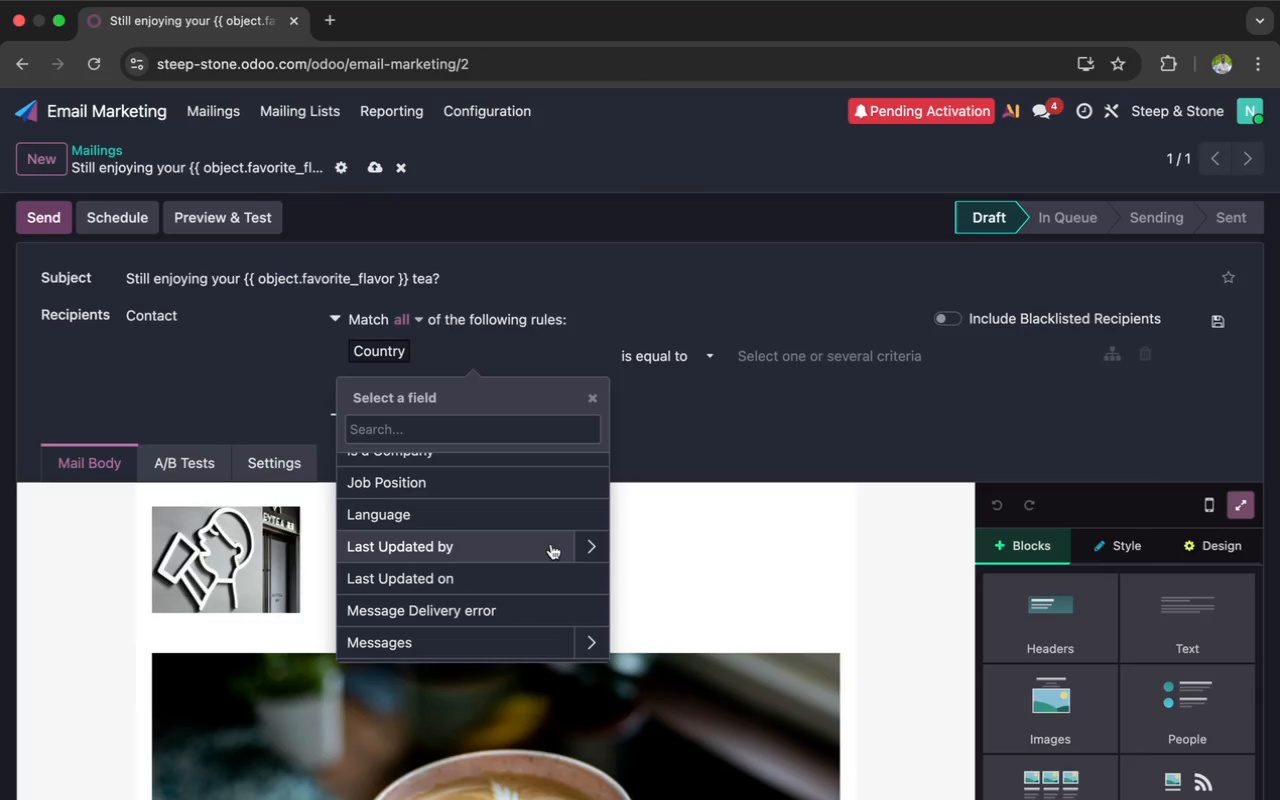 
left_click([589, 546])
 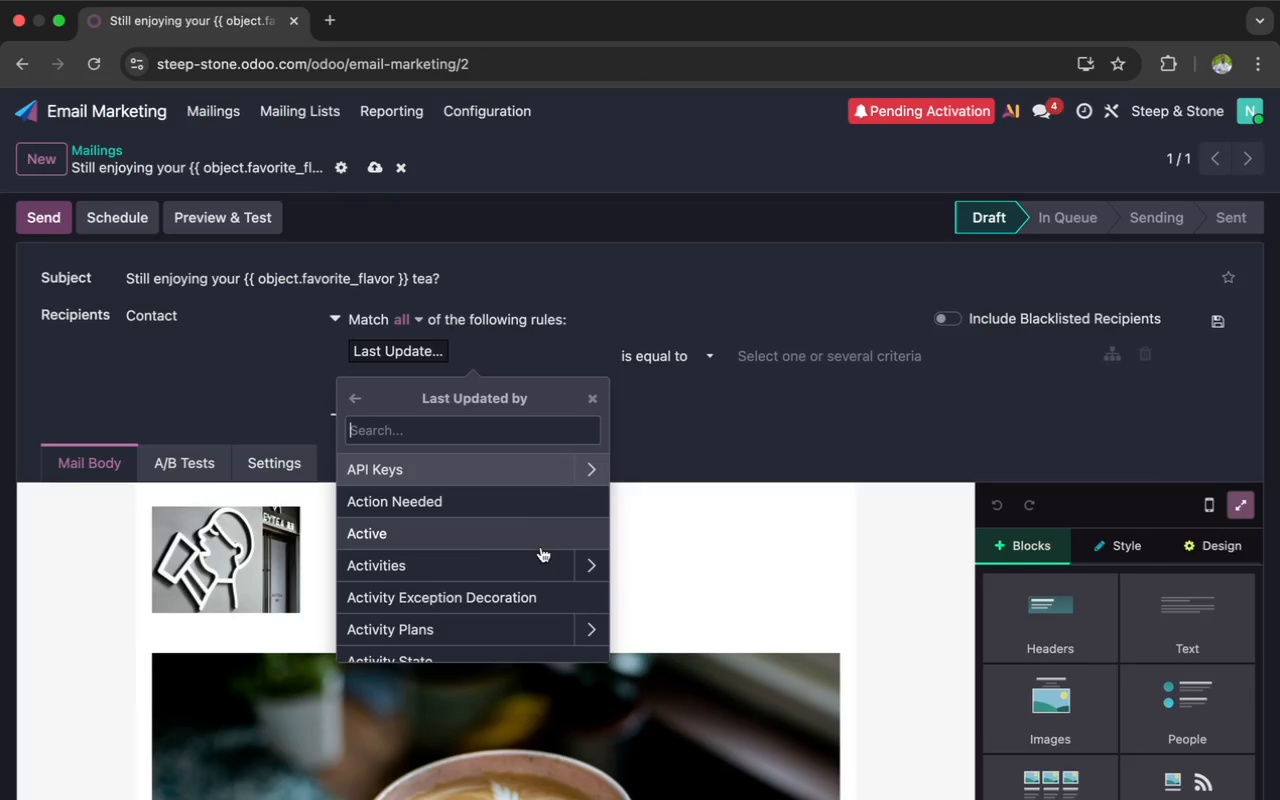 
wait(5.71)
 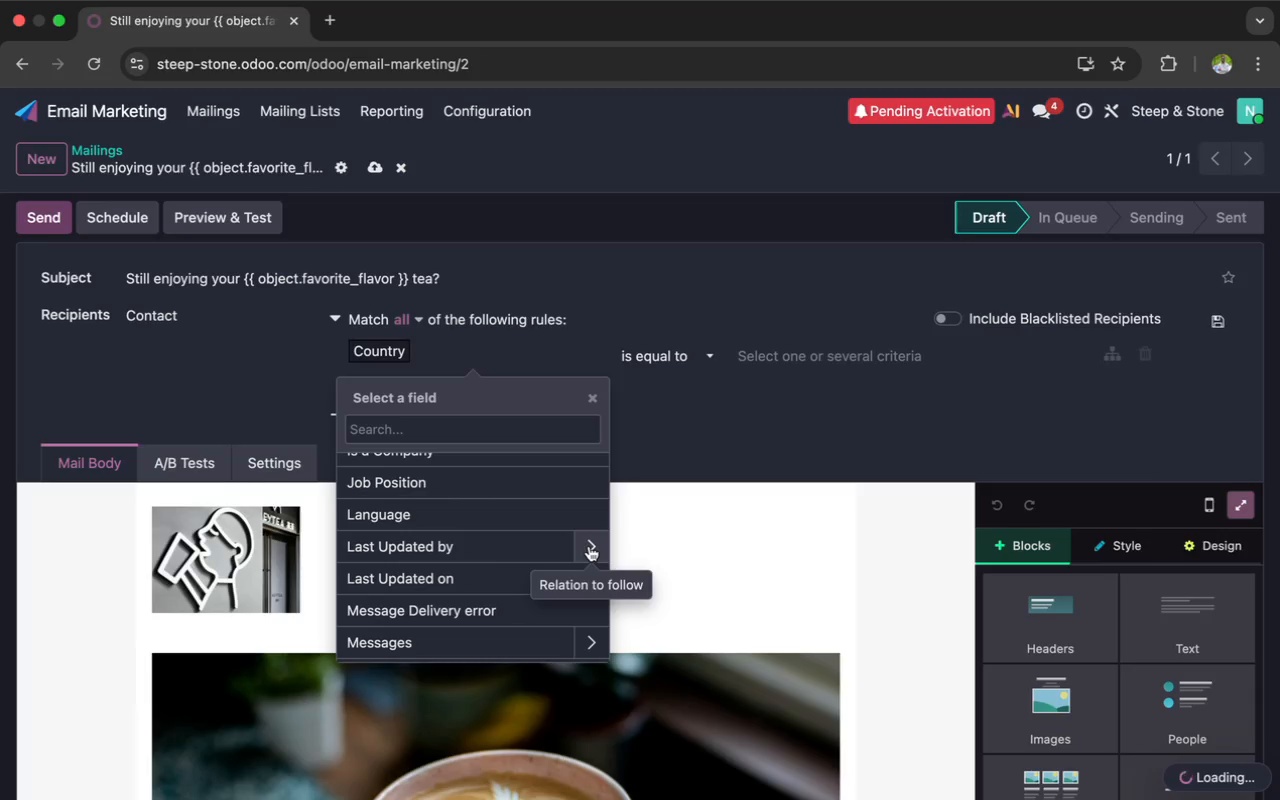 
scroll: coordinate [521, 550], scroll_direction: down, amount: 35.0
 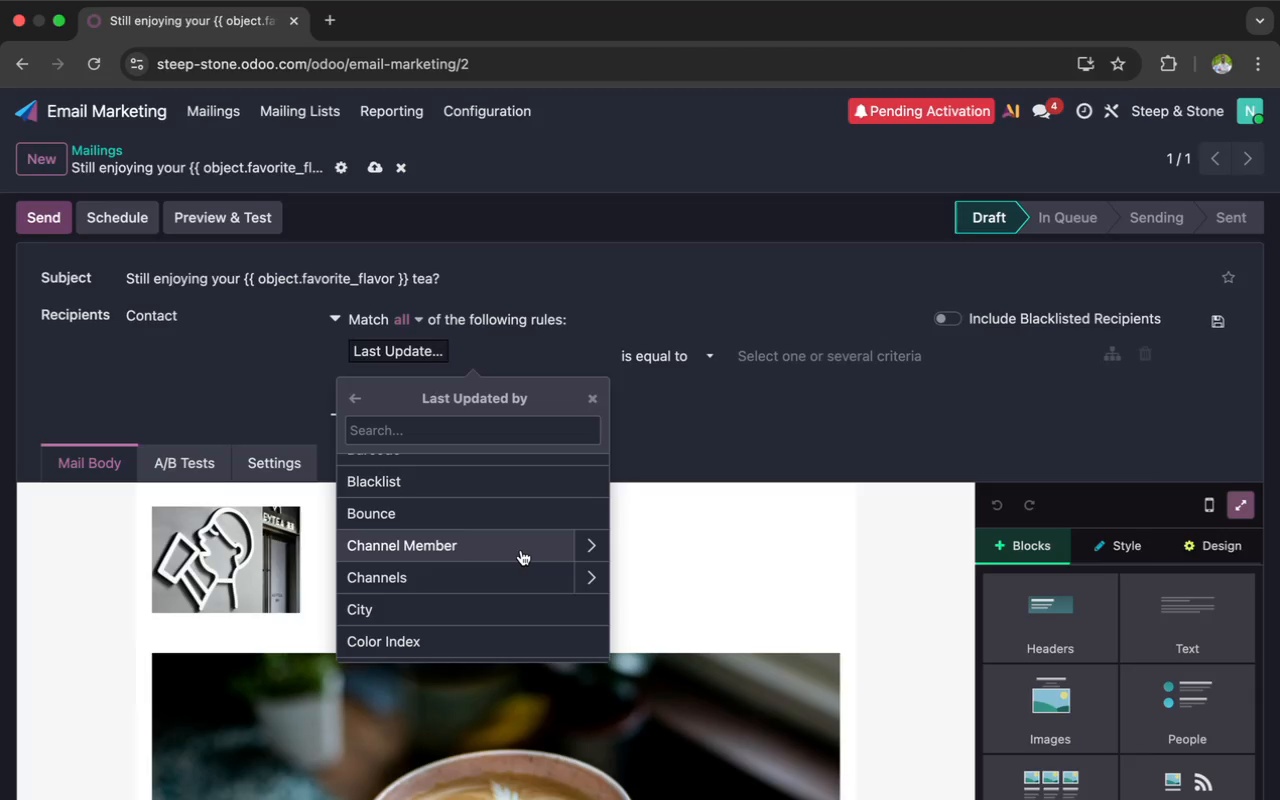 
wait(9.1)
 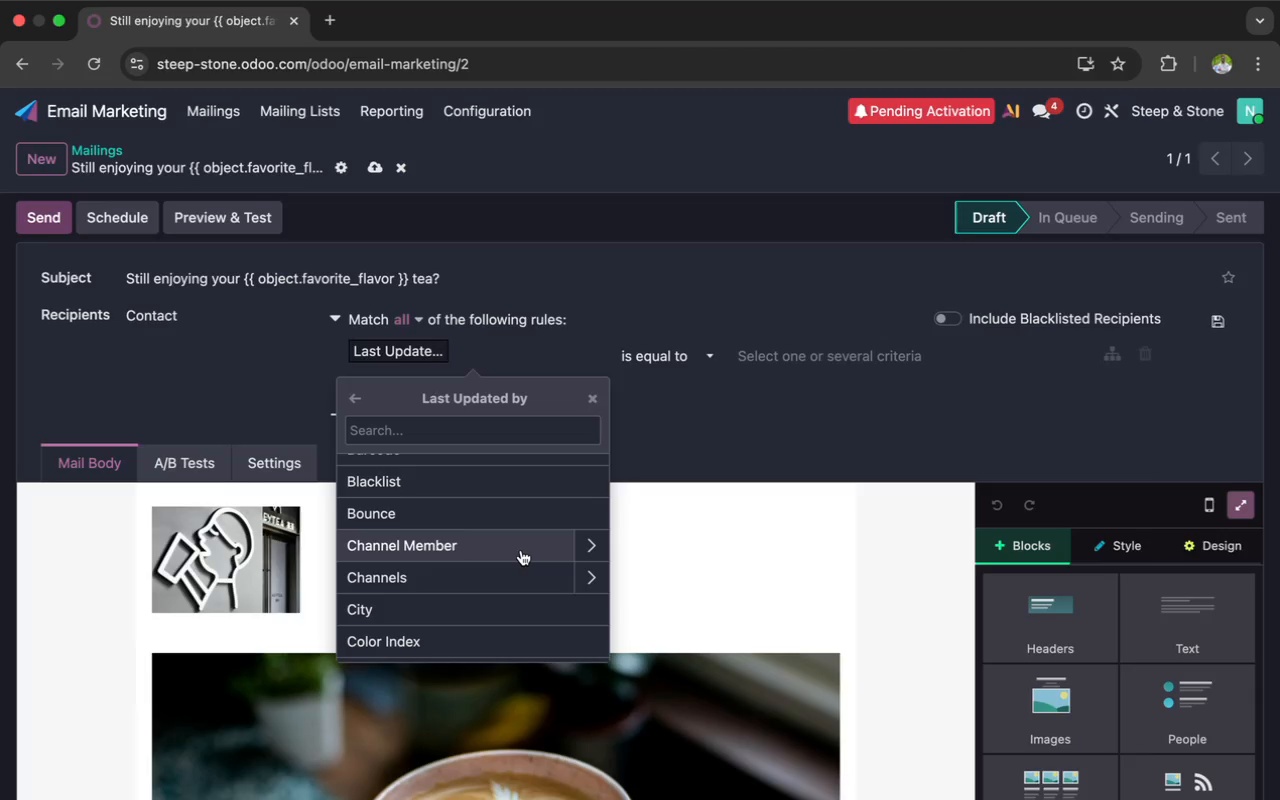 
scroll: coordinate [521, 550], scroll_direction: down, amount: 163.0
 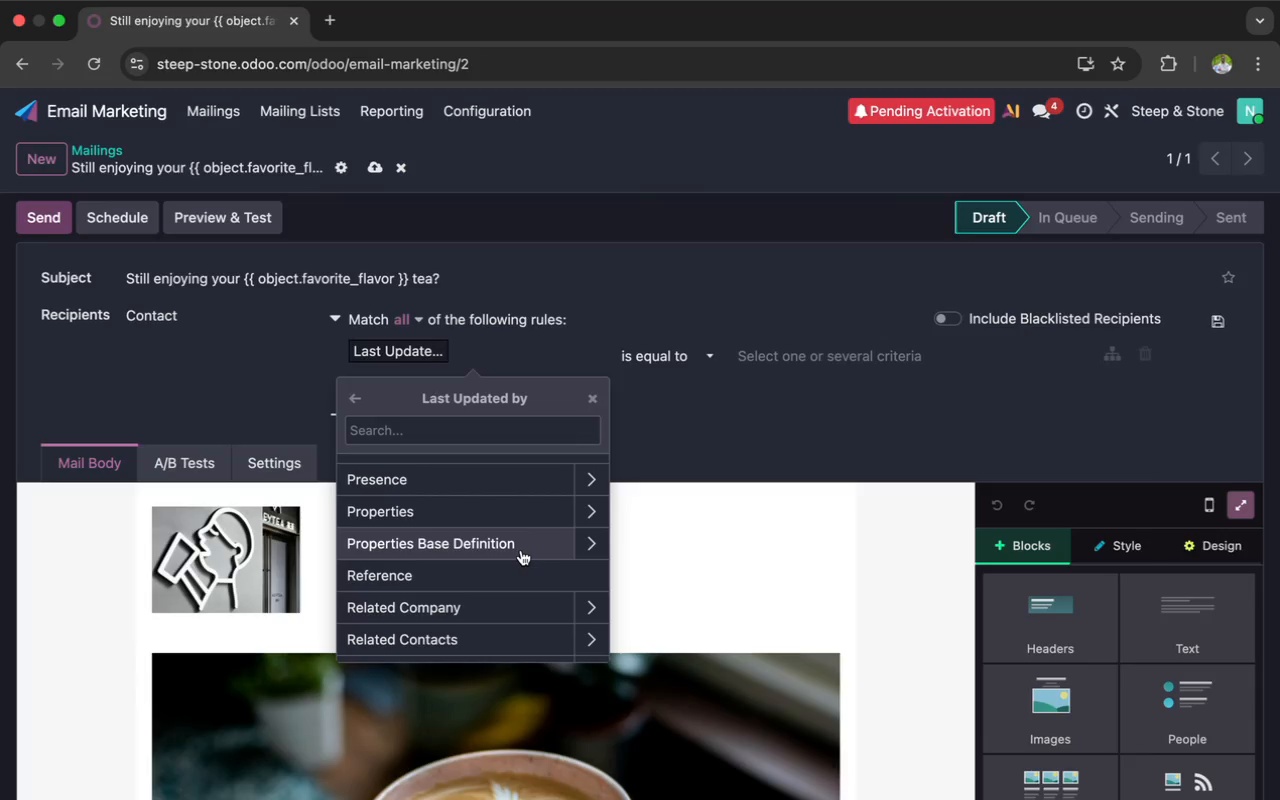 
wait(7.16)
 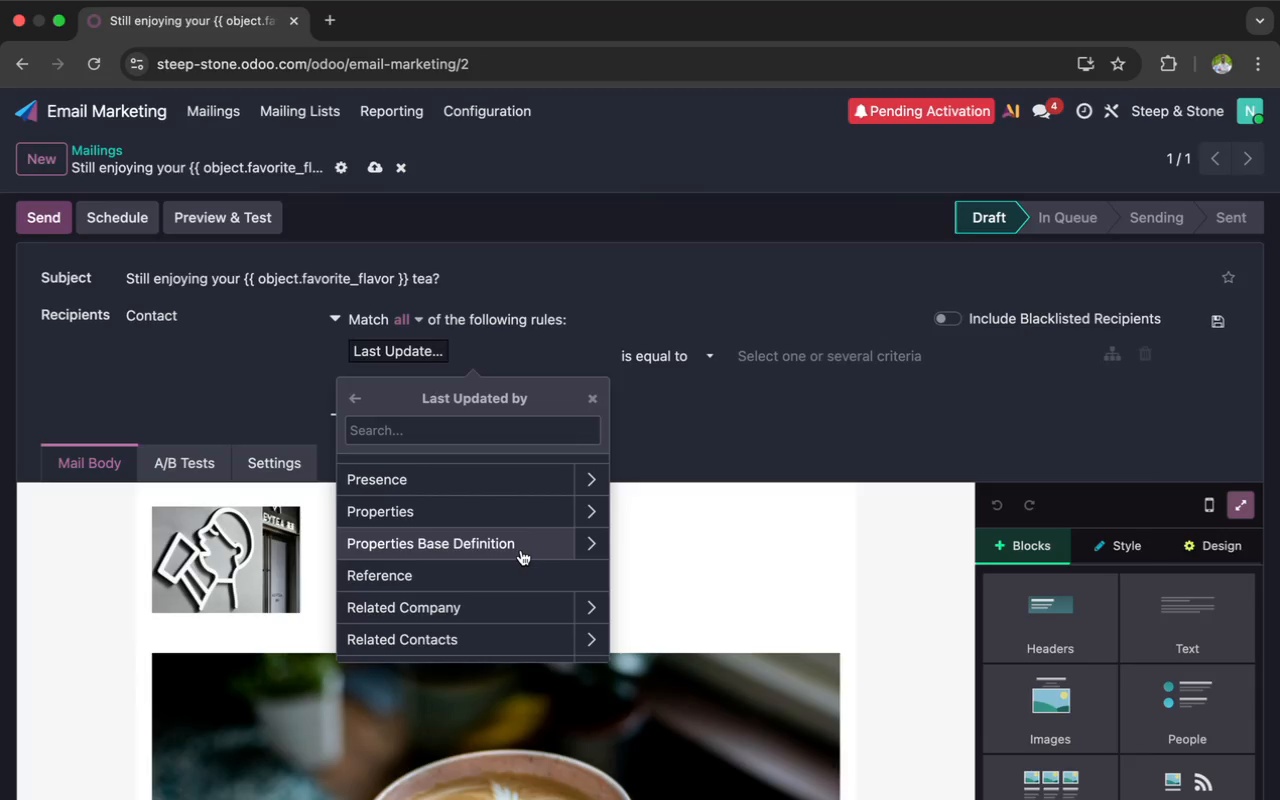 
scroll: coordinate [521, 550], scroll_direction: down, amount: 61.0
 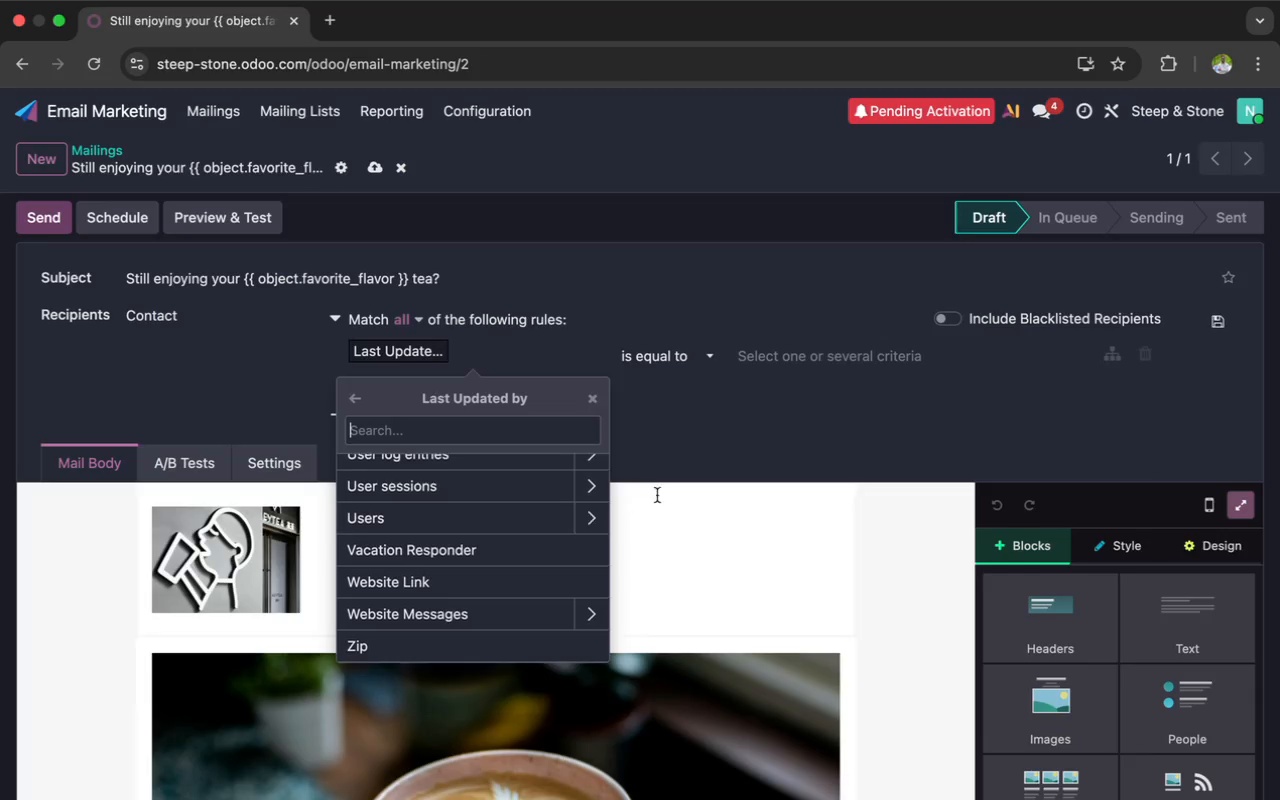 
left_click([593, 403])
 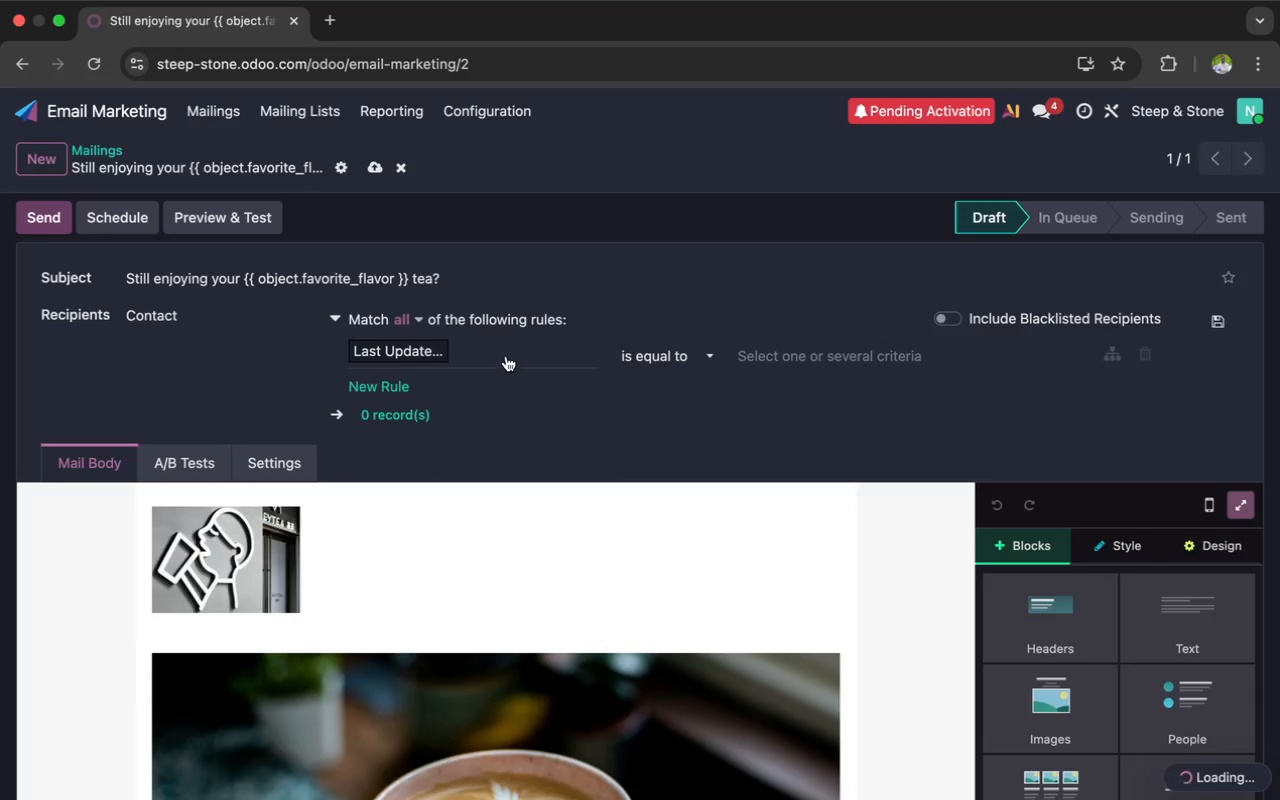 
left_click([506, 356])
 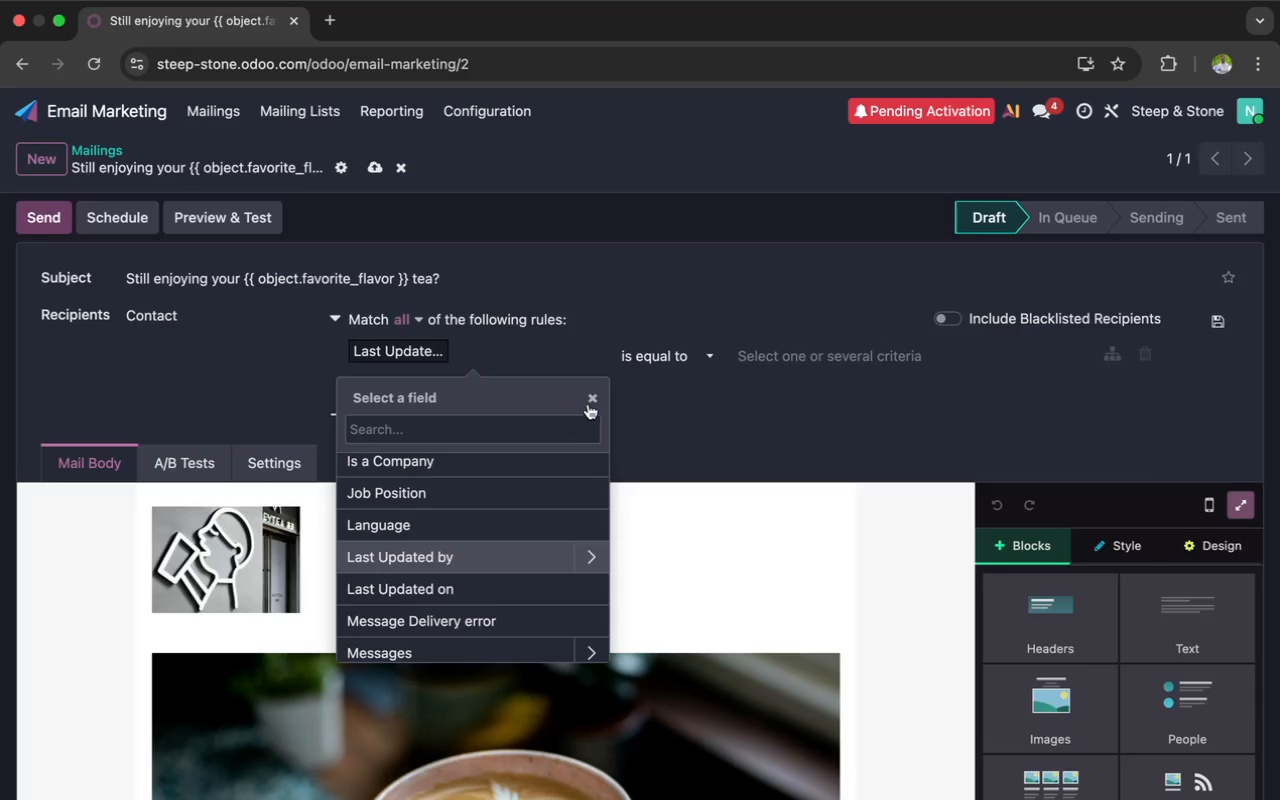 
left_click([590, 402])
 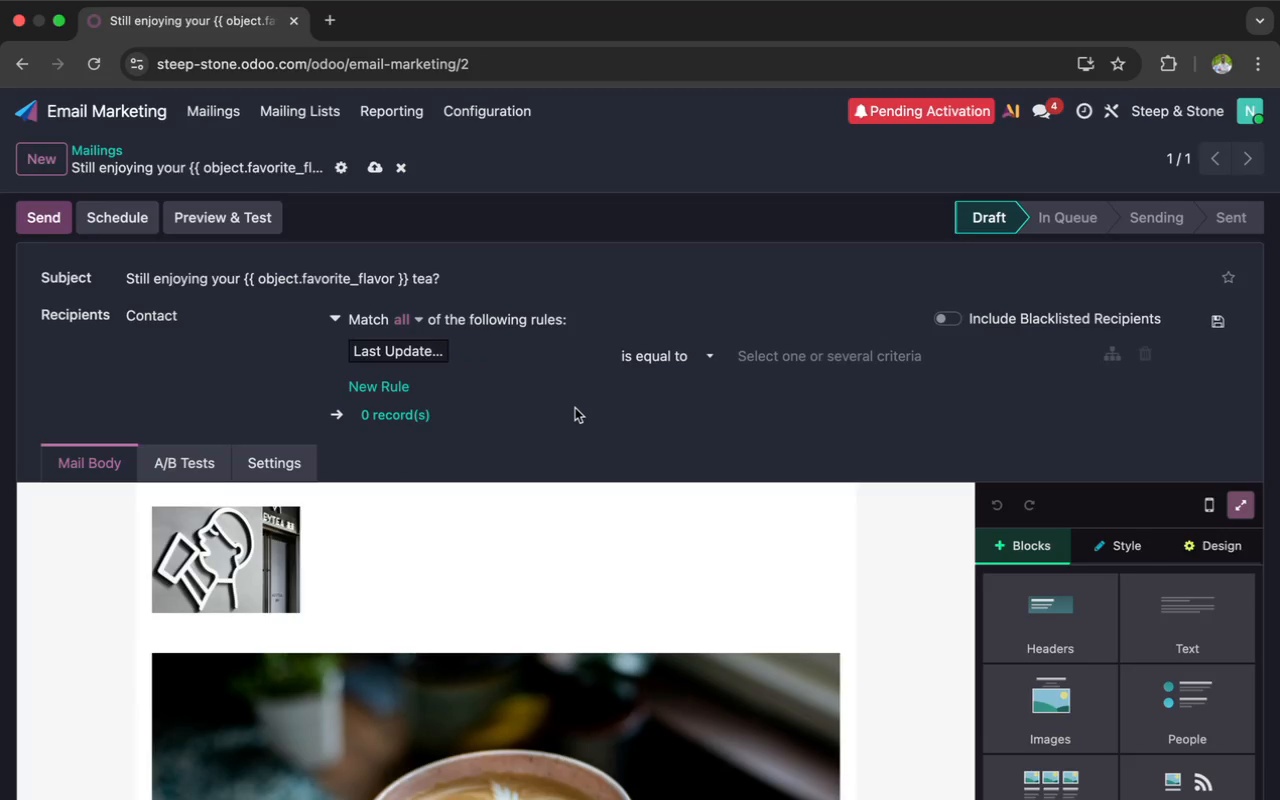 
scroll: coordinate [575, 408], scroll_direction: up, amount: 2.0
 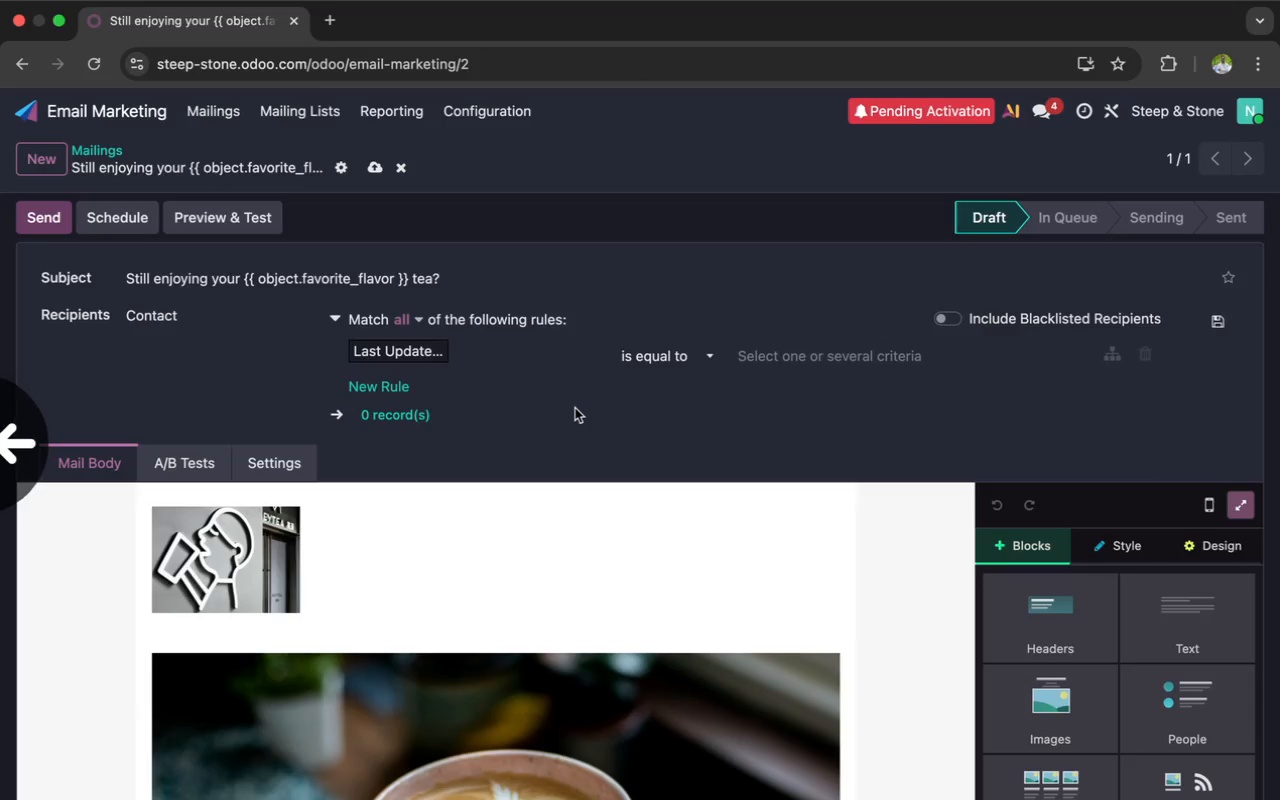 
scroll: coordinate [575, 408], scroll_direction: down, amount: 2.0
 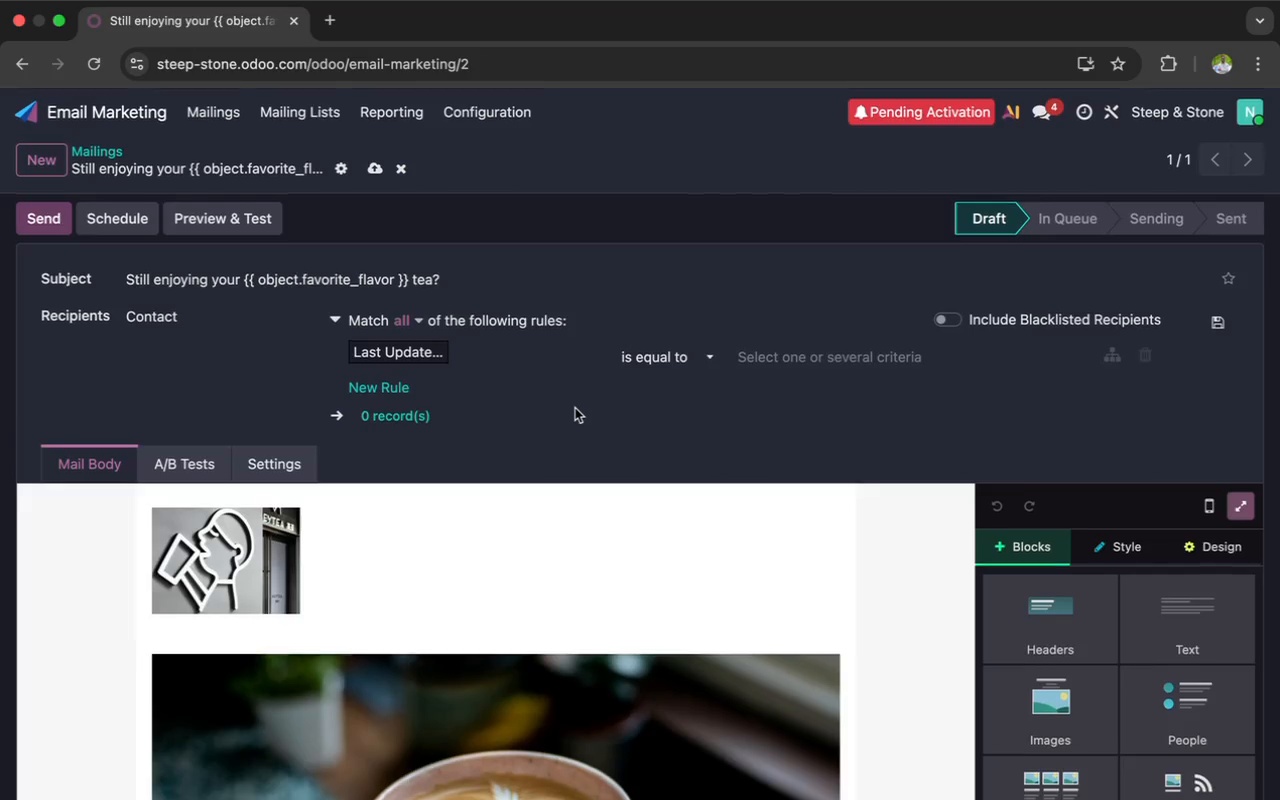 
scroll: coordinate [575, 408], scroll_direction: none, amount: 0.0
 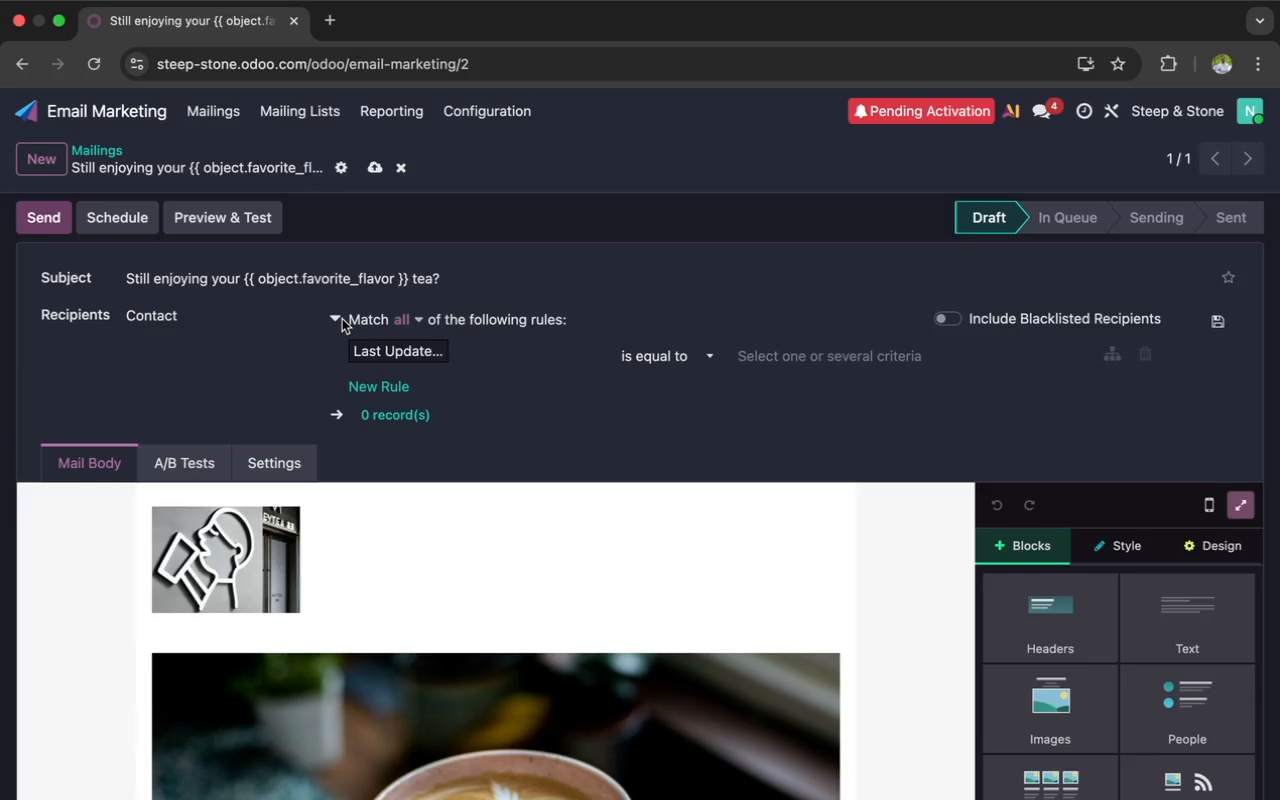 
wait(7.38)
 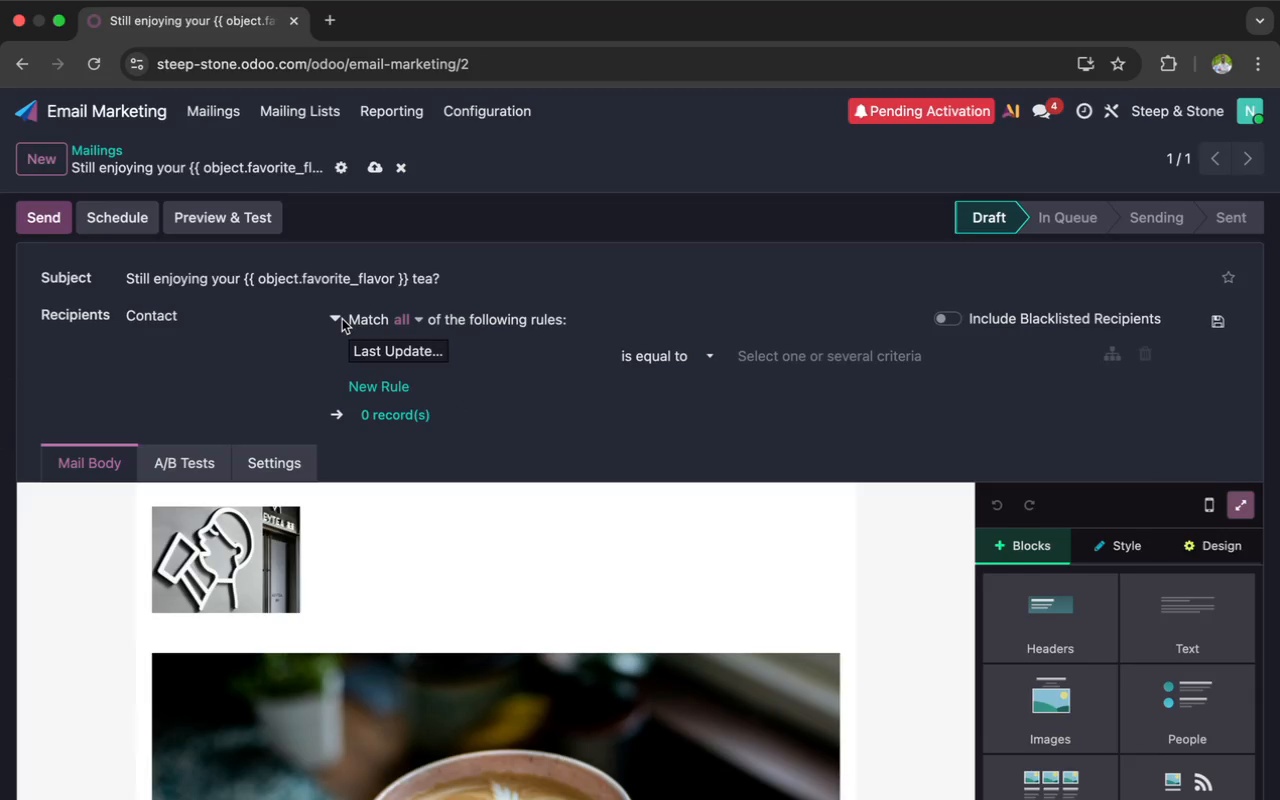 
left_click([338, 315])
 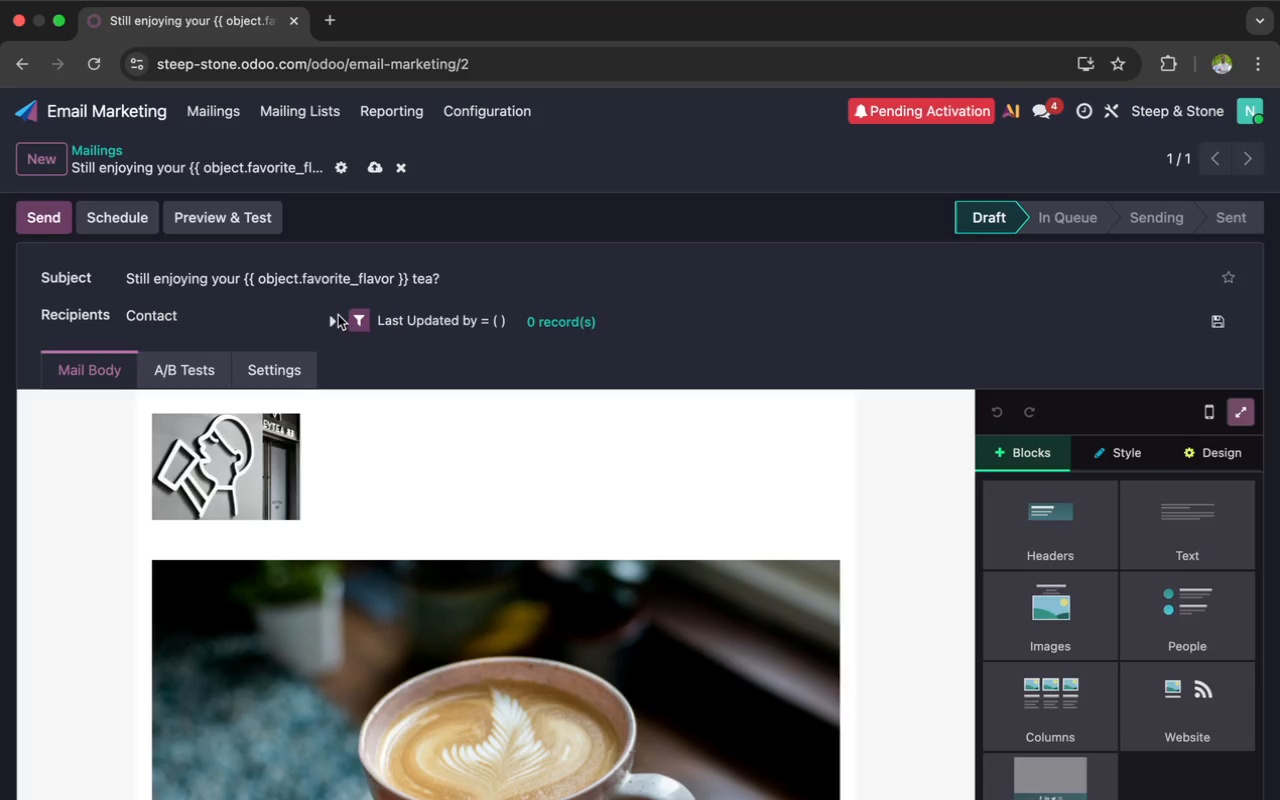 
wait(5.15)
 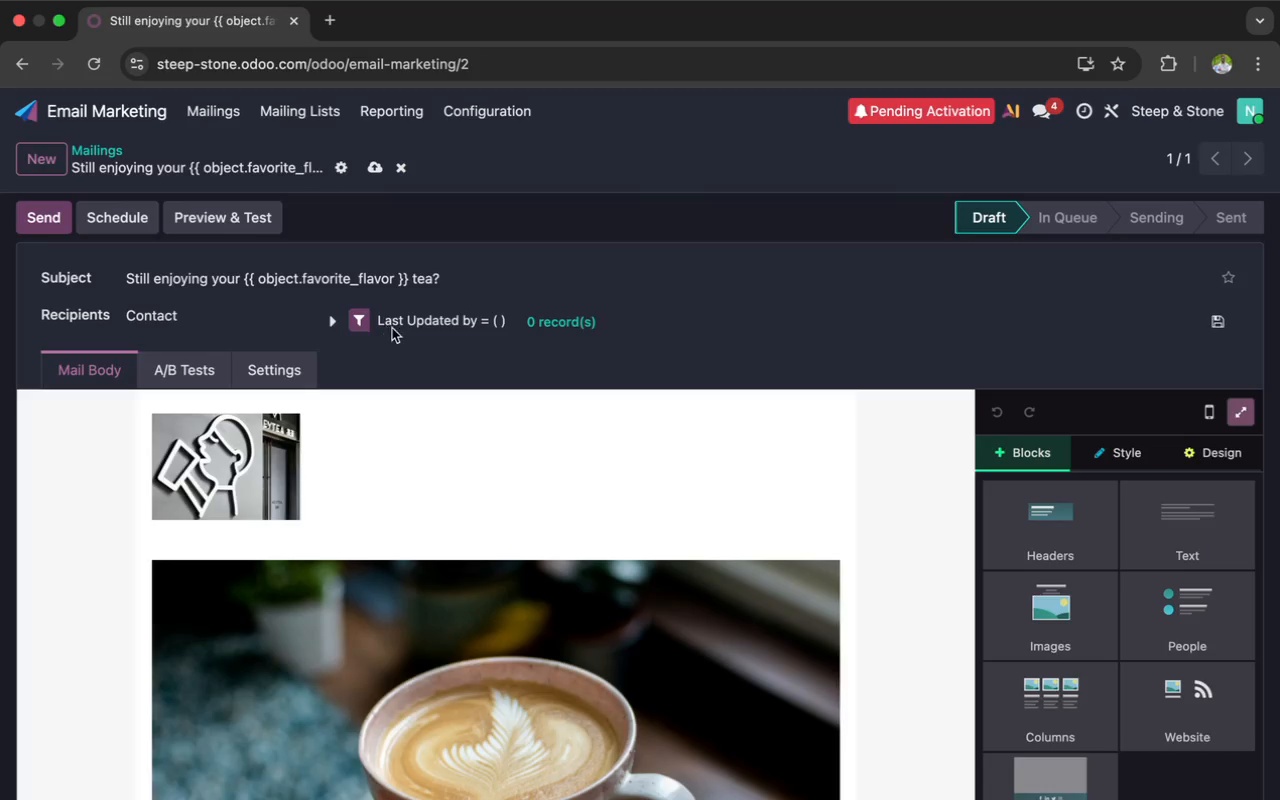 
left_click([332, 319])
 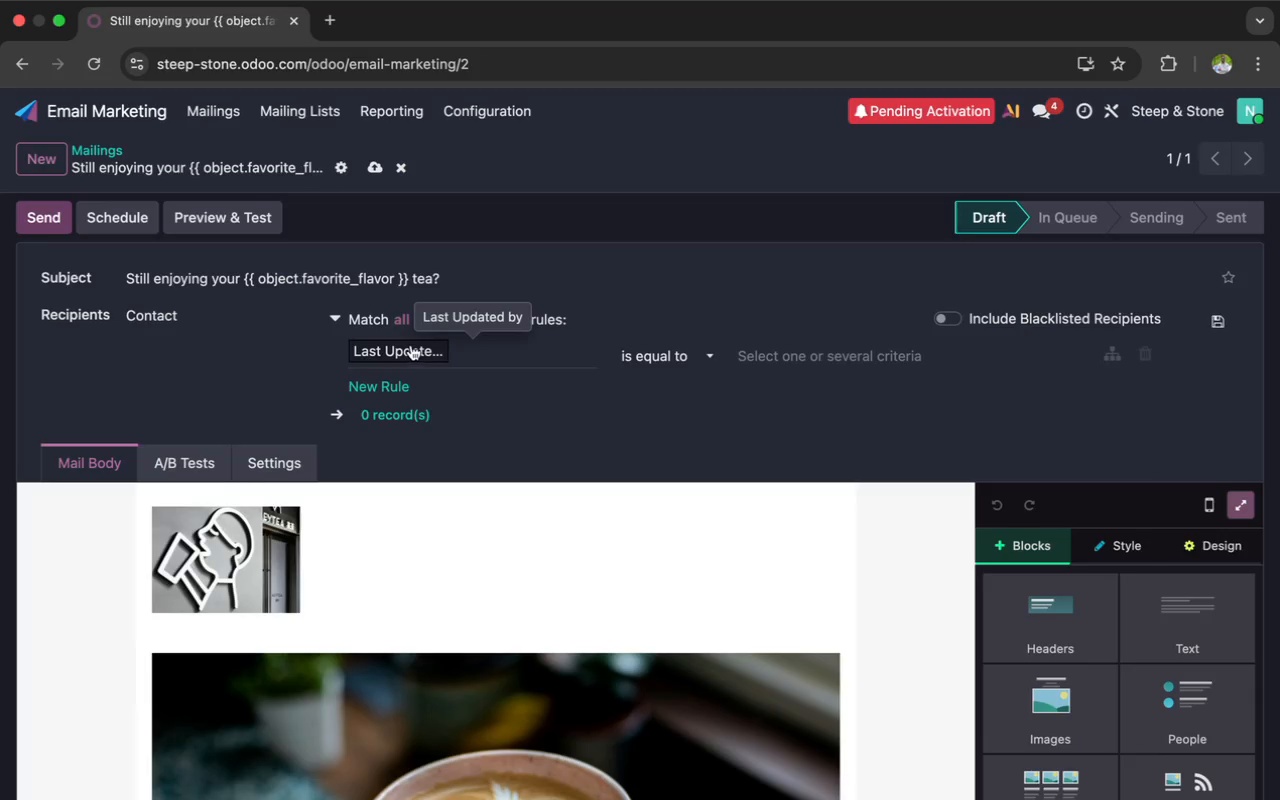 
left_click([411, 345])
 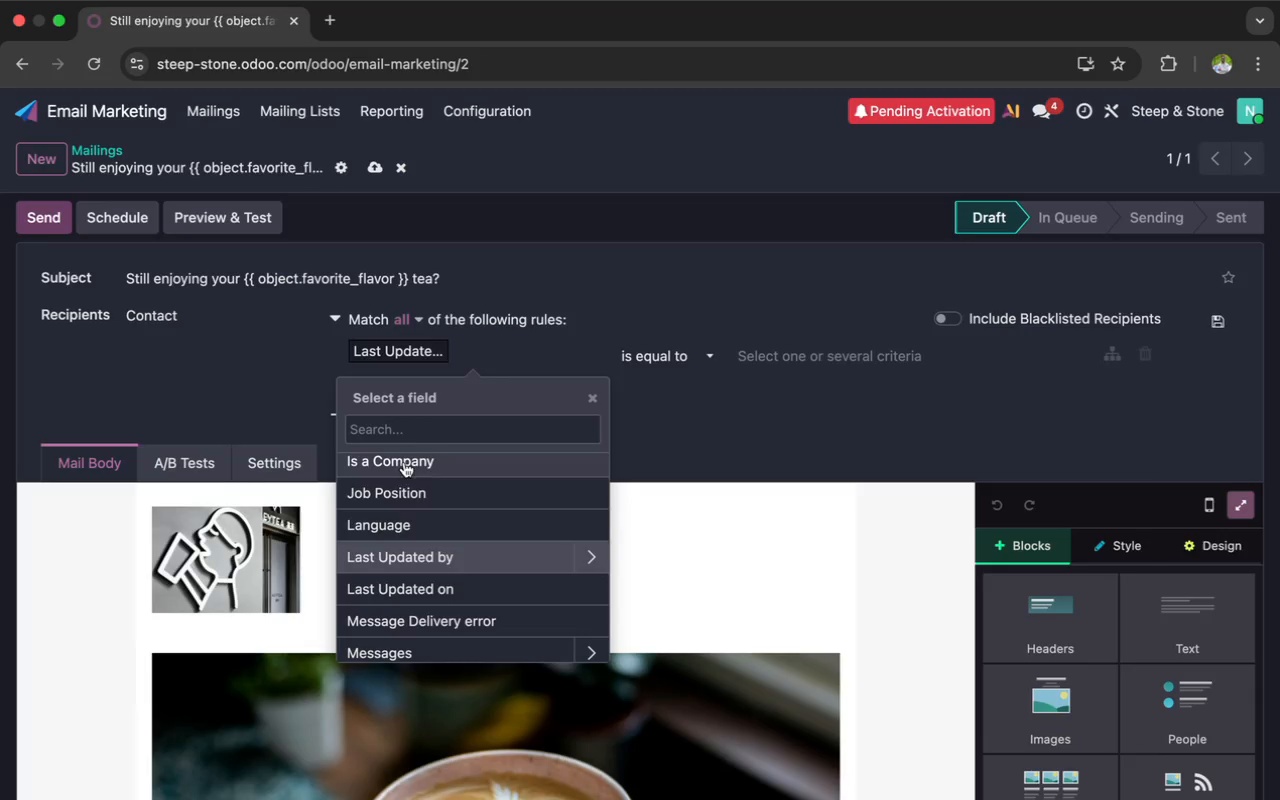 
scroll: coordinate [443, 551], scroll_direction: down, amount: 112.0
 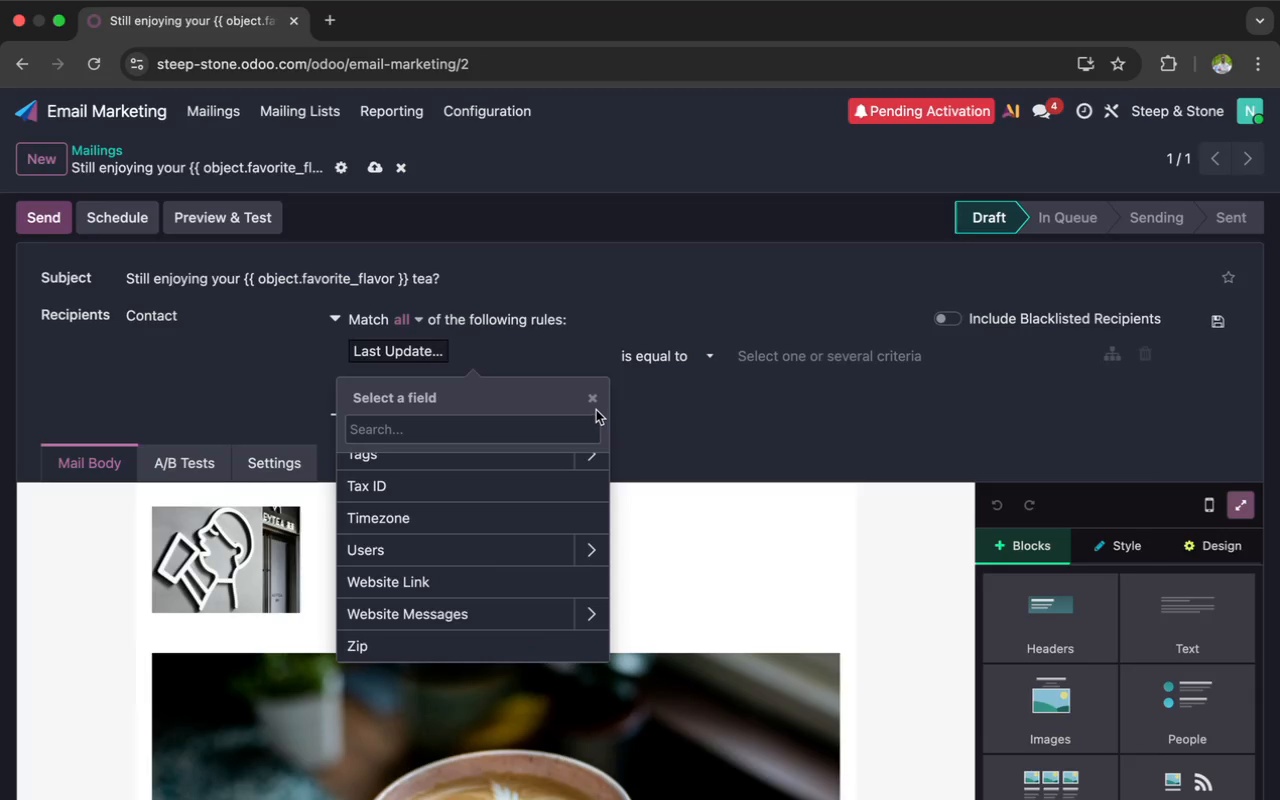 
left_click([595, 409])
 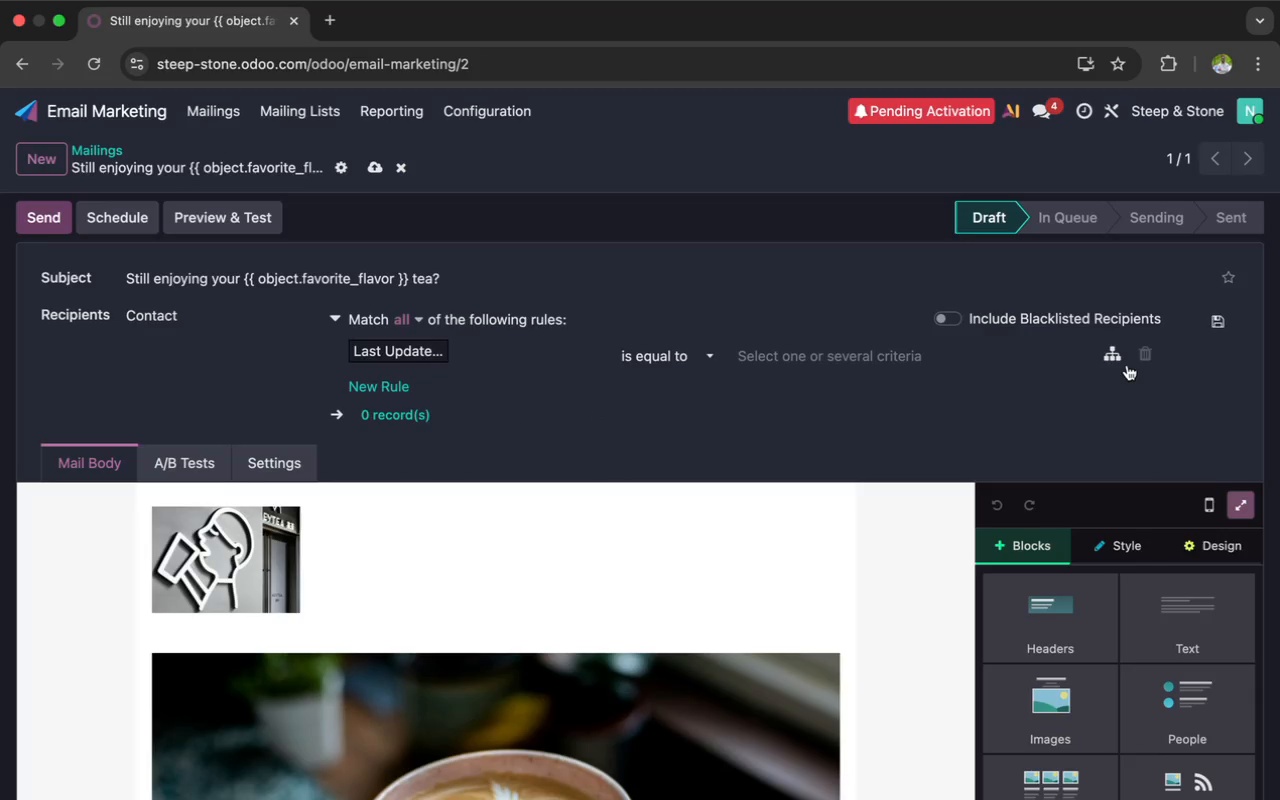 
left_click([1140, 349])
 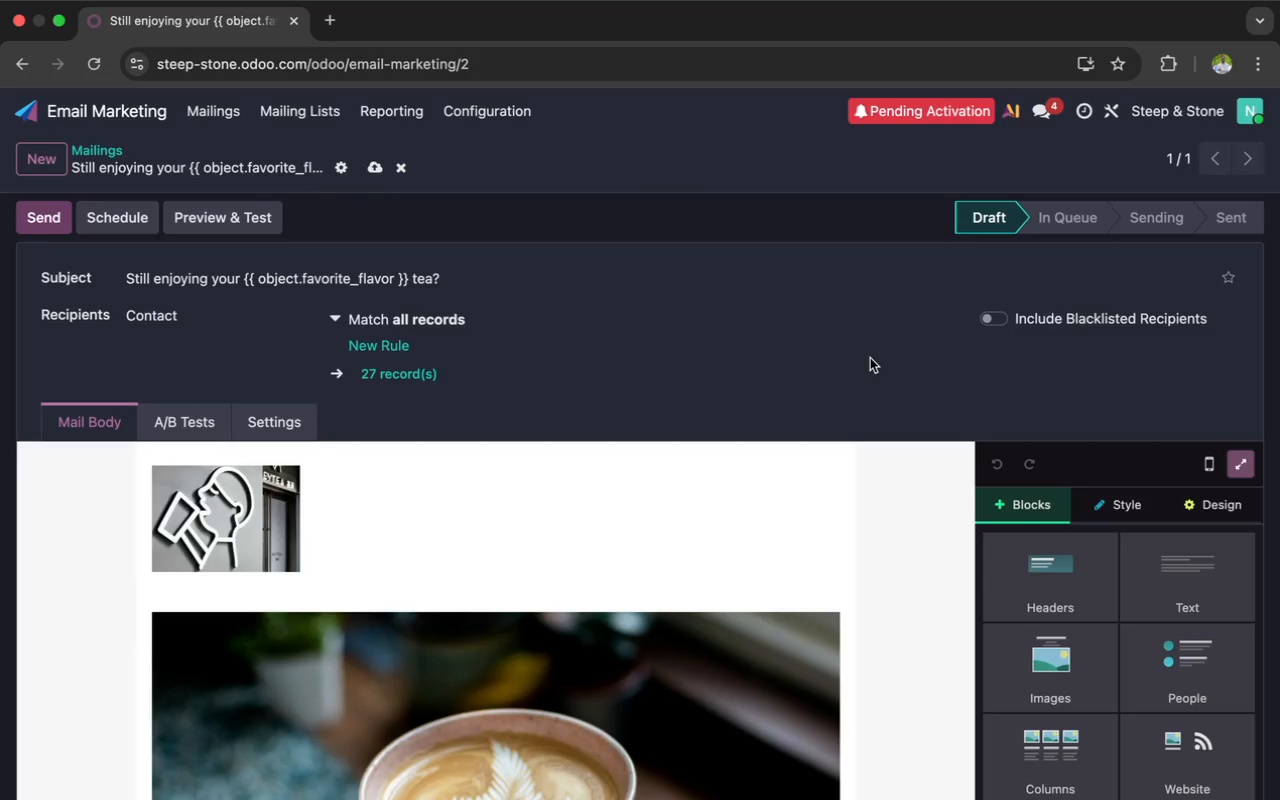 
wait(6.18)
 